 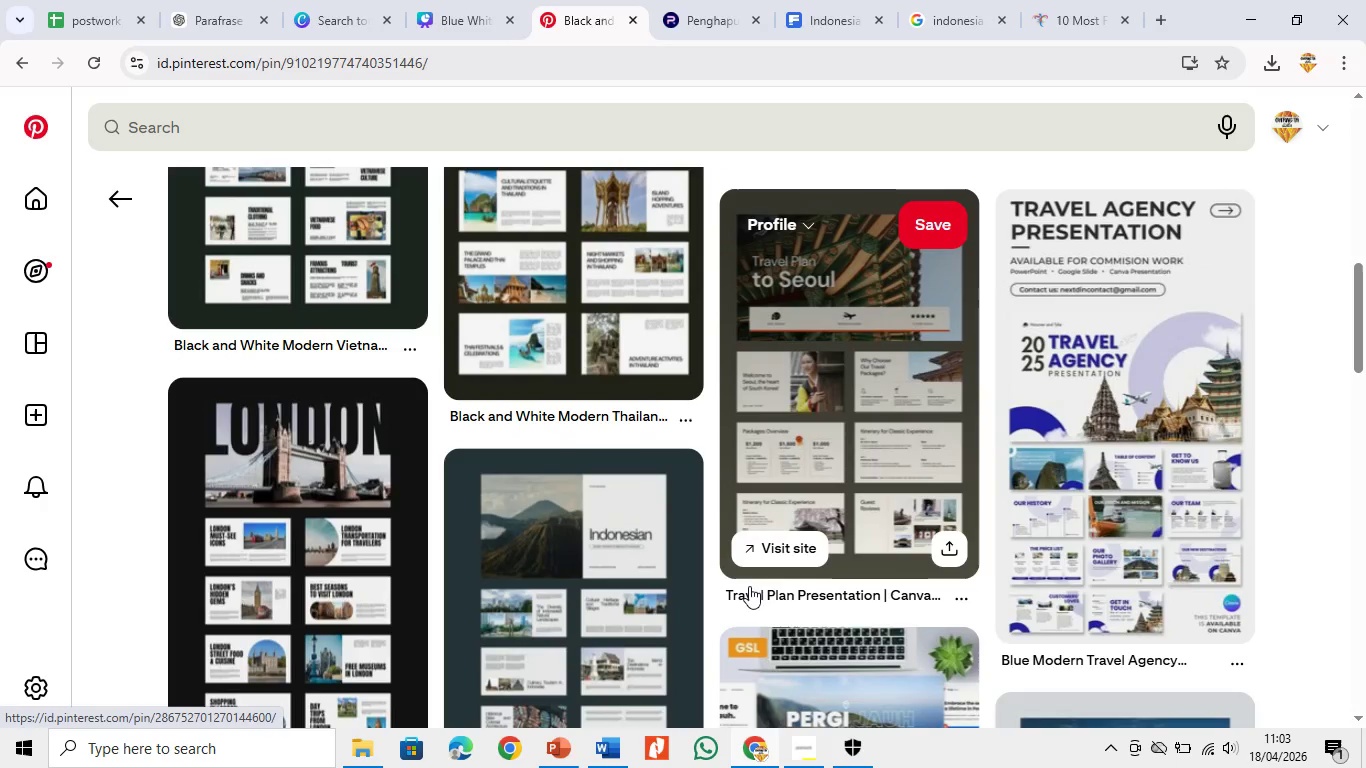 
scroll: coordinate [867, 465], scroll_direction: up, amount: 20.0
 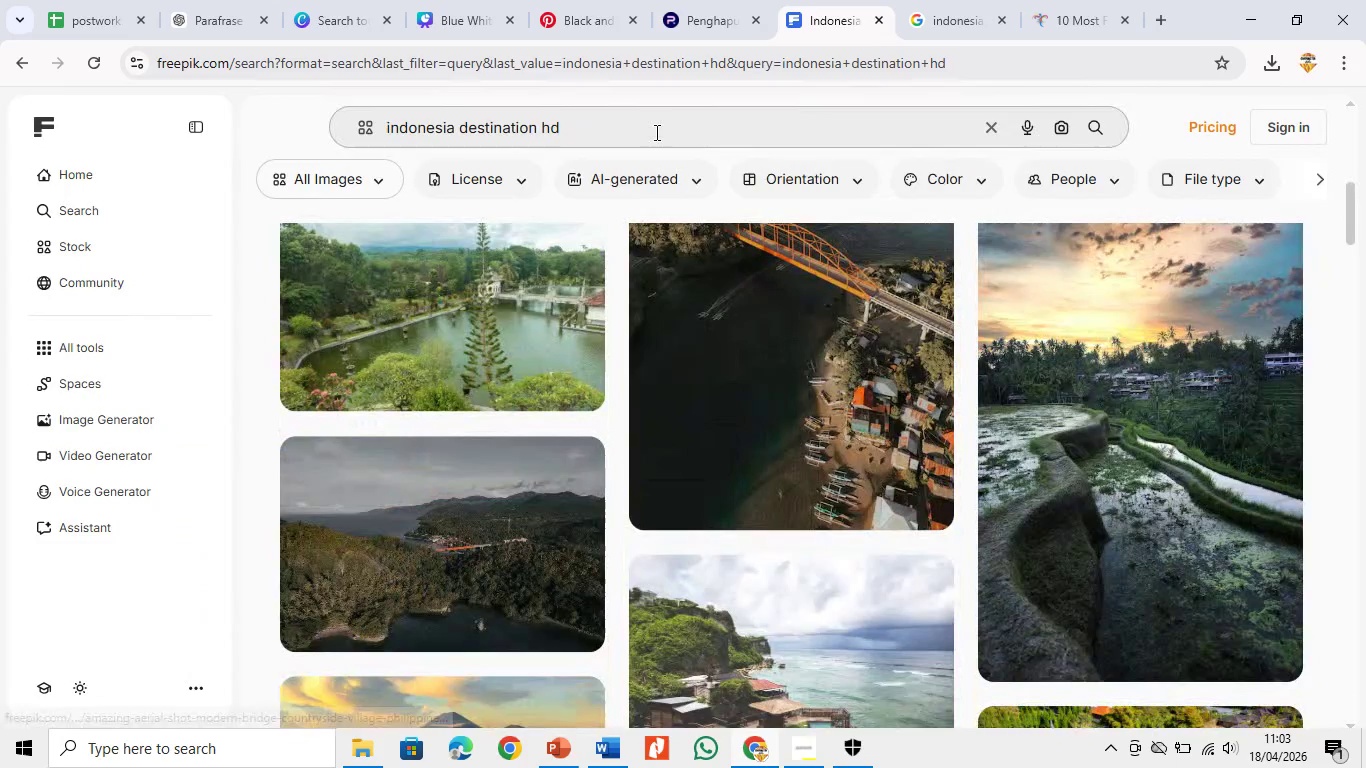 
left_click([655, 132])
 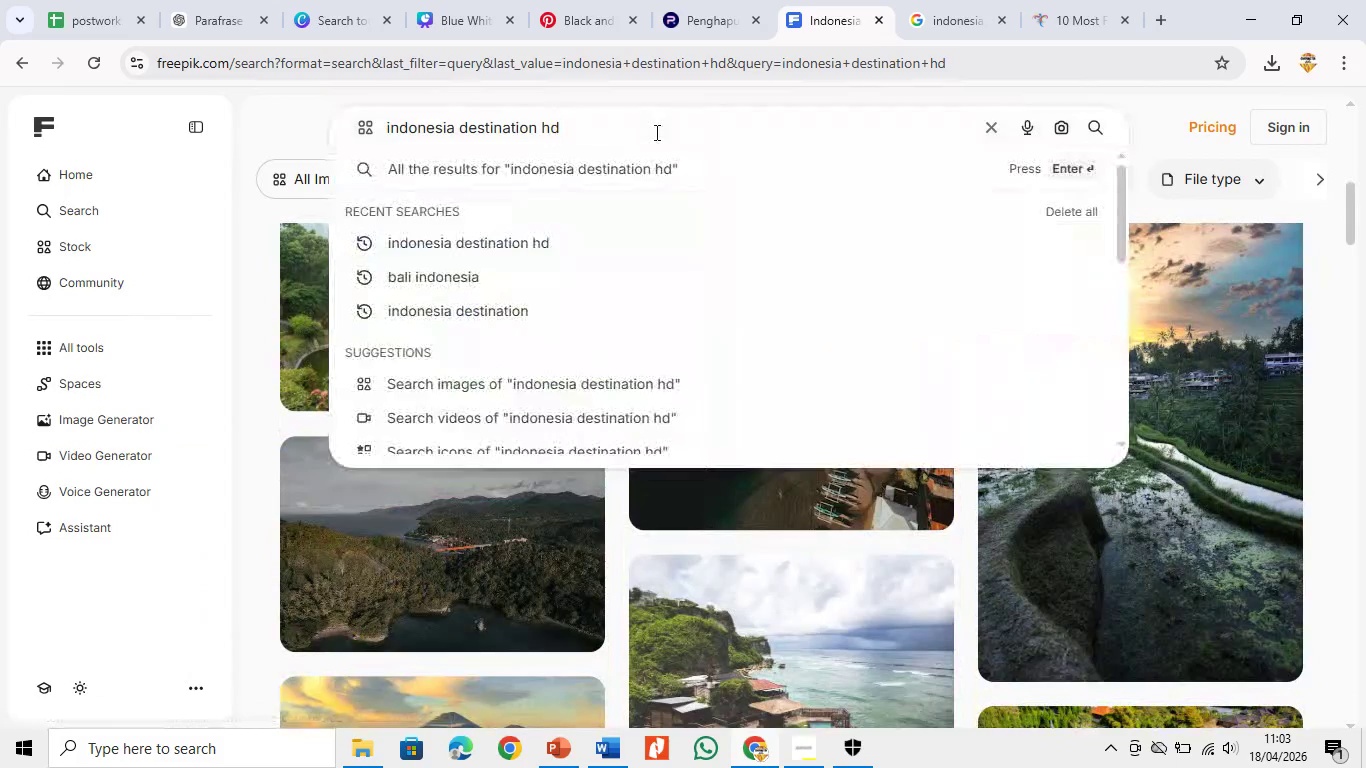 
key(Backspace)
 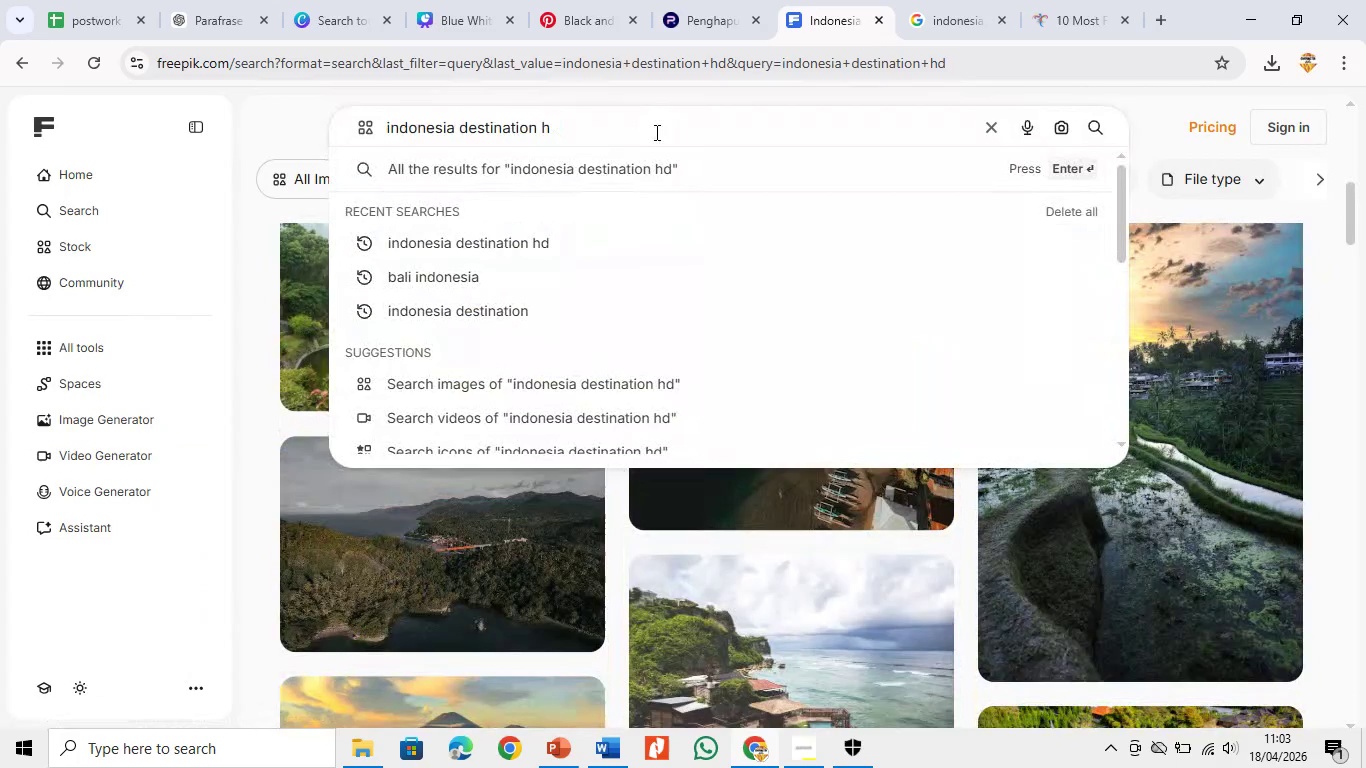 
key(Backspace)
 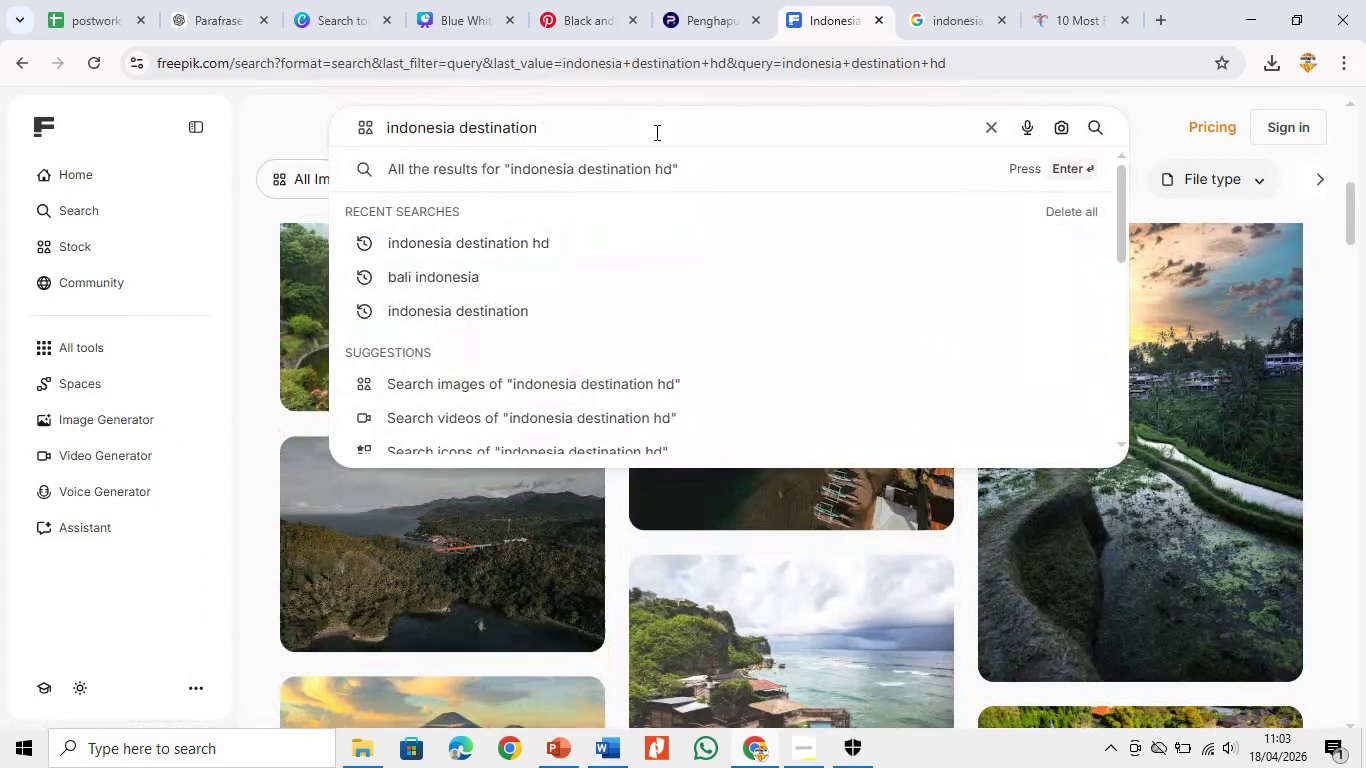 
key(Backspace)
 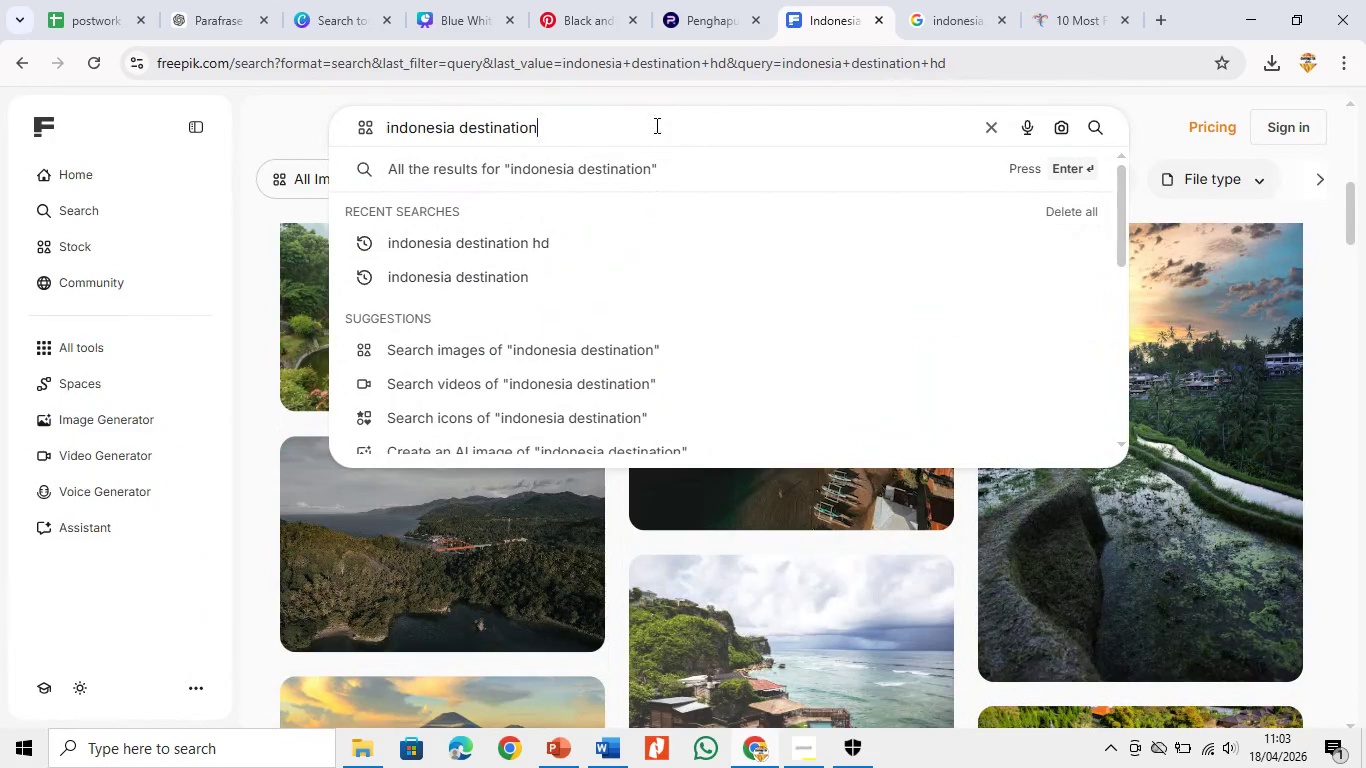 
key(Enter)
 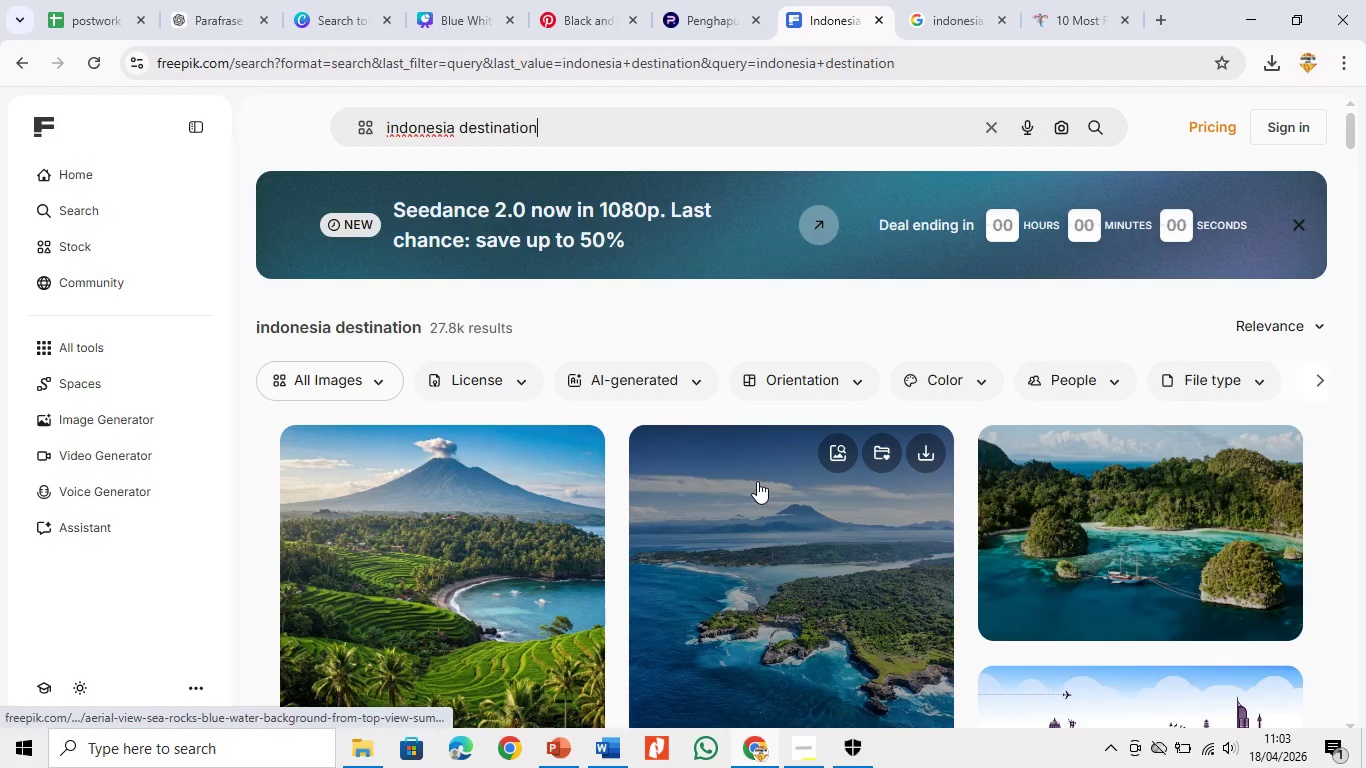 
scroll: coordinate [757, 481], scroll_direction: down, amount: 7.0
 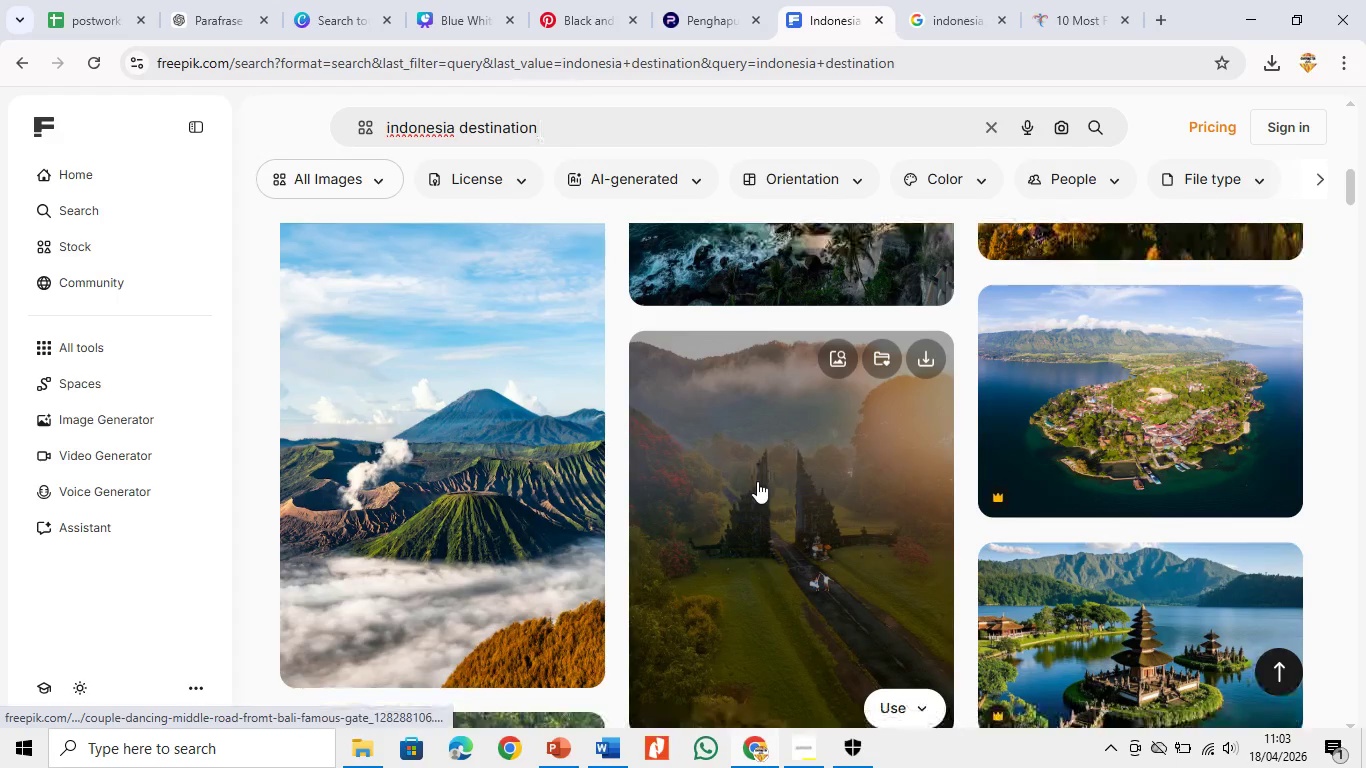 
scroll: coordinate [757, 481], scroll_direction: up, amount: 3.0
 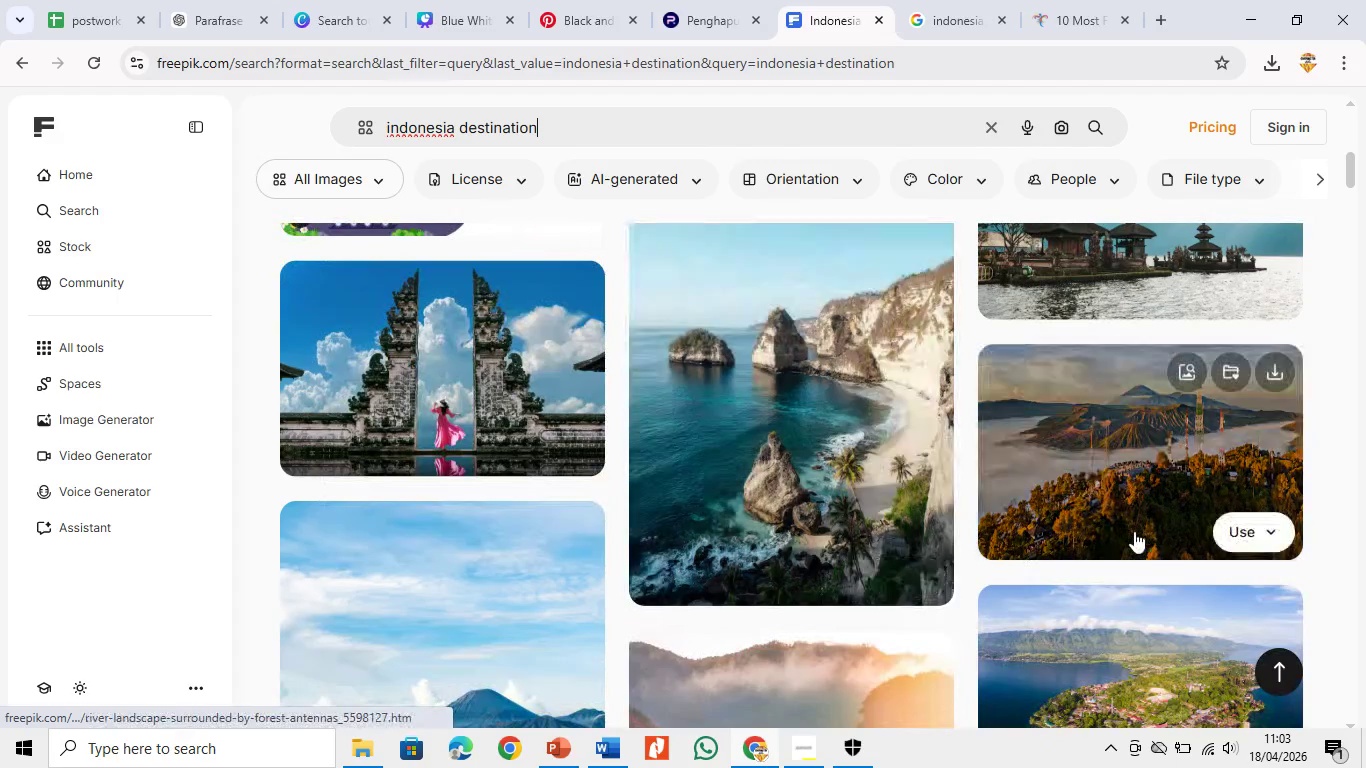 
scroll: coordinate [1135, 535], scroll_direction: down, amount: 3.0
 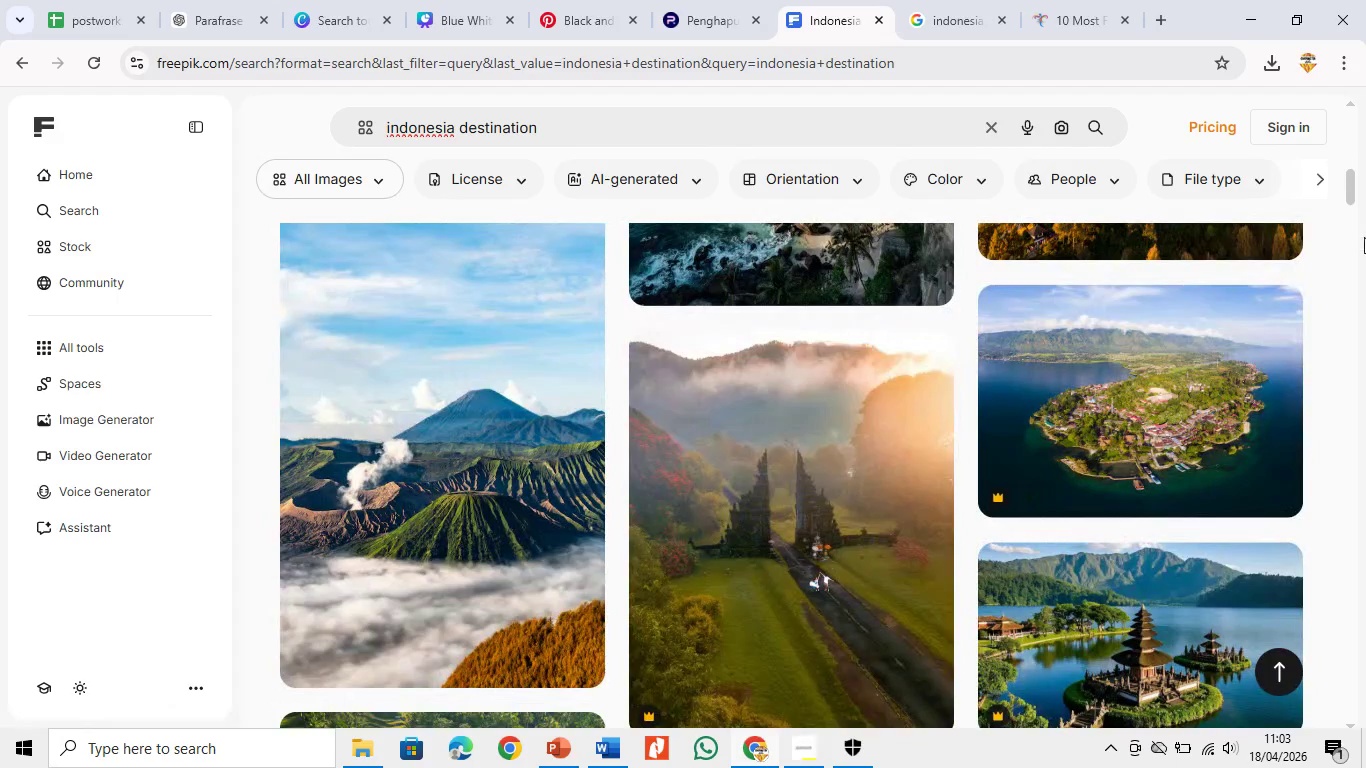 
left_click_drag(start_coordinate=[1350, 188], to_coordinate=[1359, 200])
 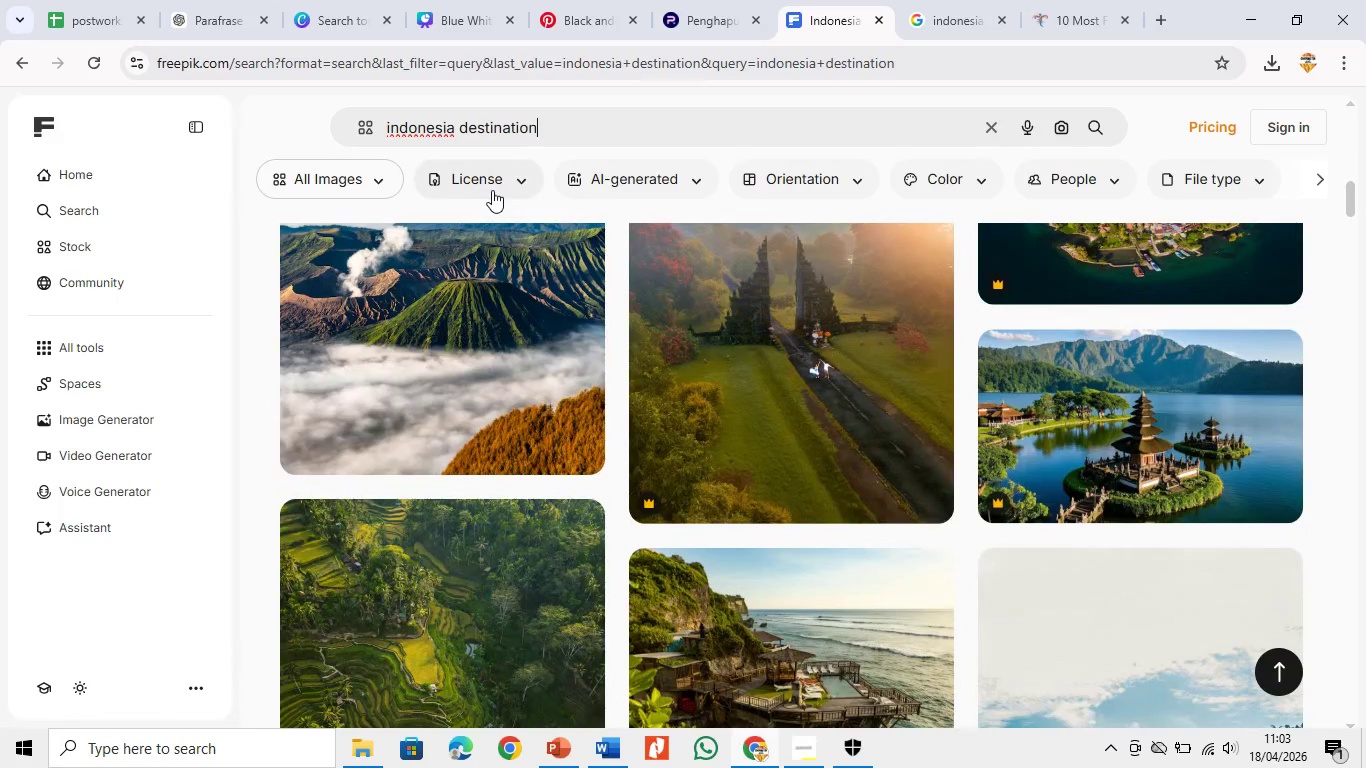 
left_click([480, 190])
 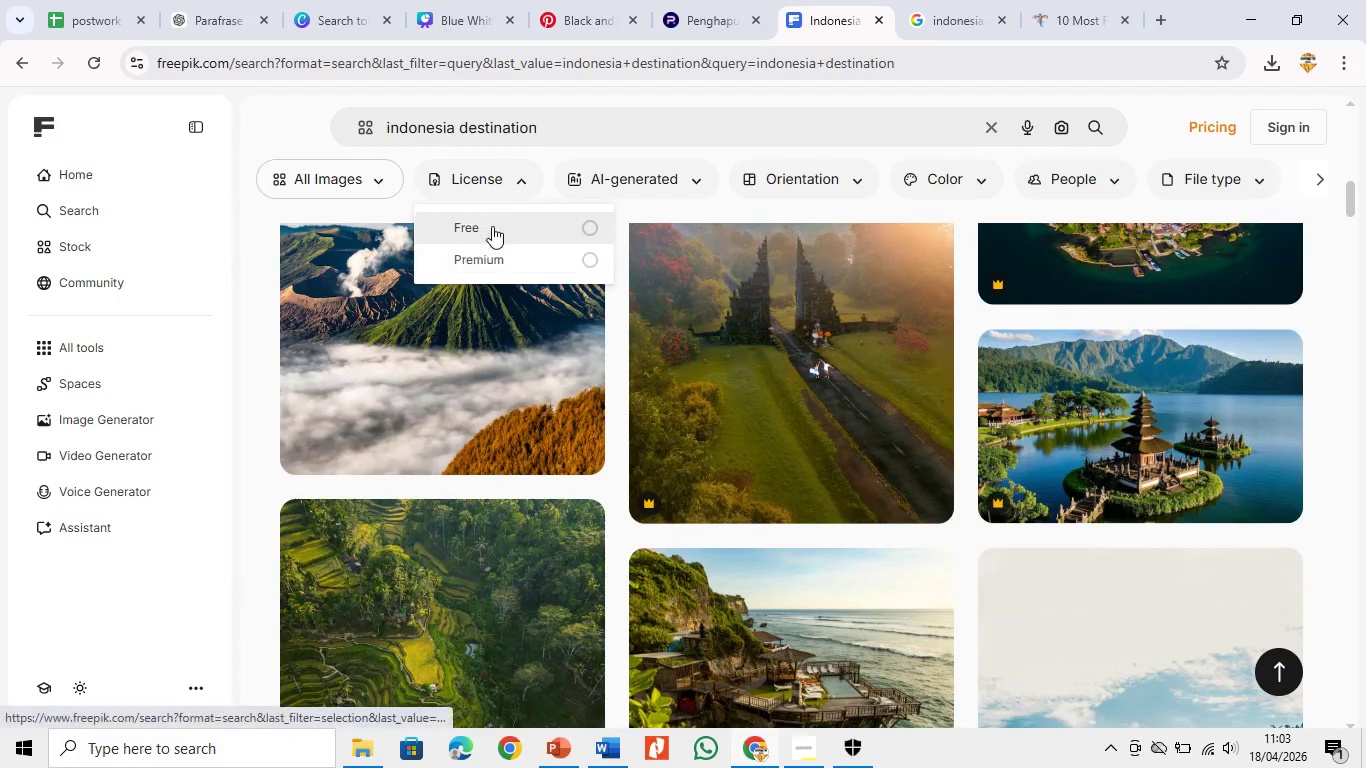 
left_click([493, 225])
 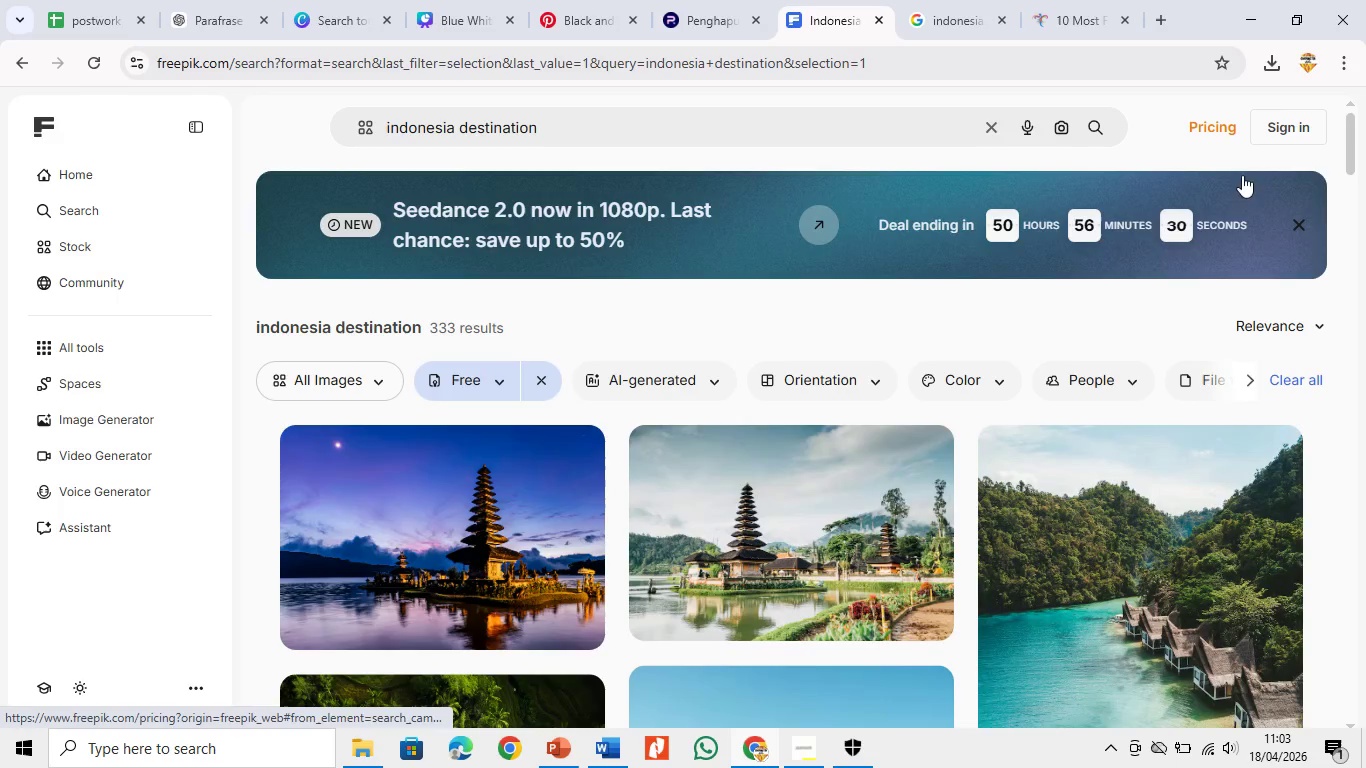 
left_click_drag(start_coordinate=[1349, 158], to_coordinate=[1365, 601])
 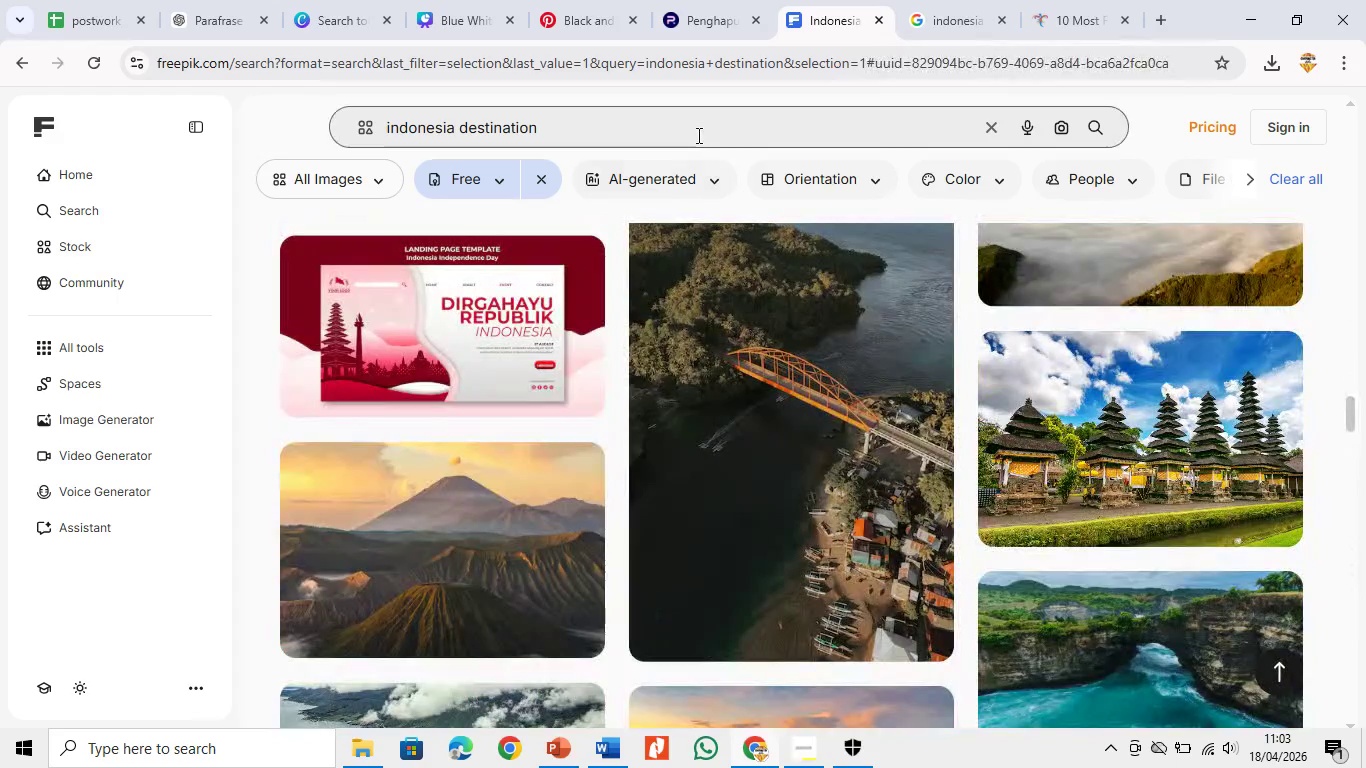 
left_click_drag(start_coordinate=[698, 133], to_coordinate=[319, 125])
 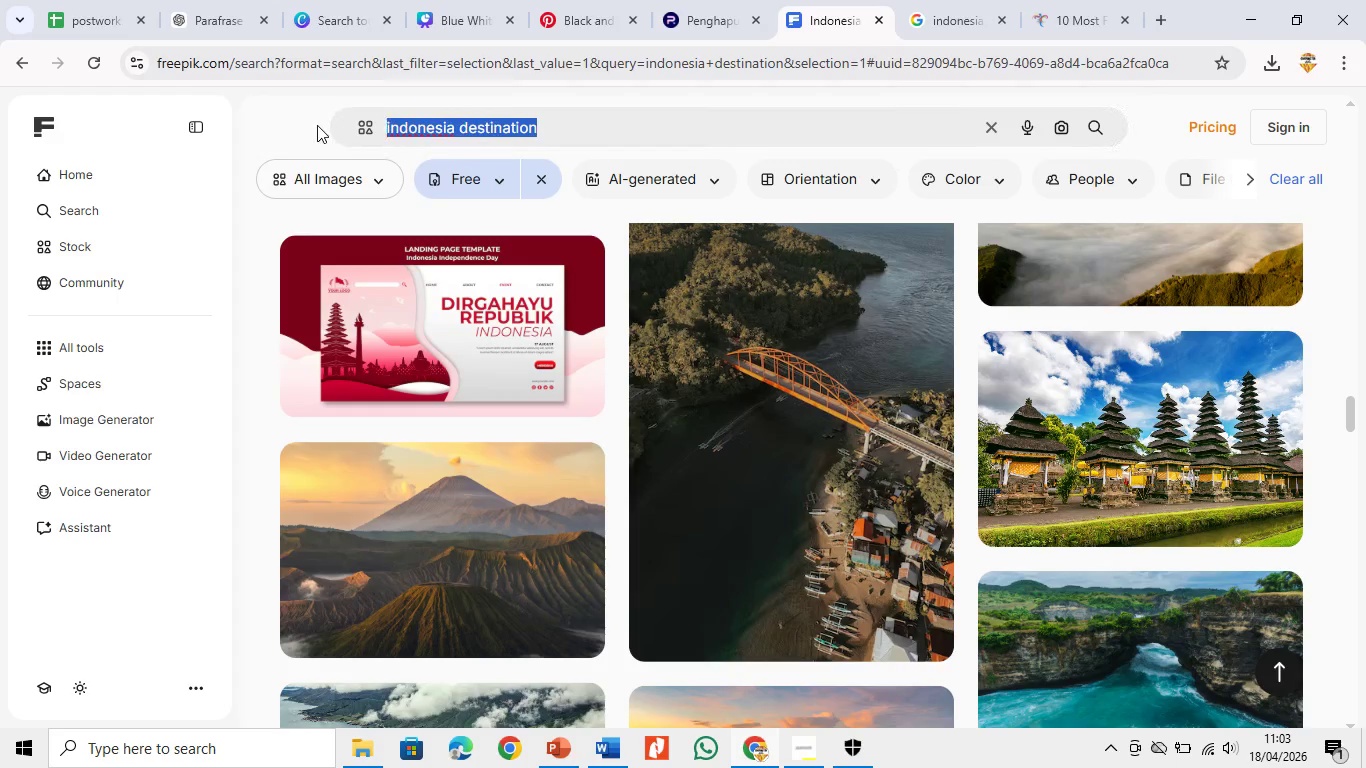 
type(candi bro)
key(Backspace)
key(Backspace)
type(orobudur)
 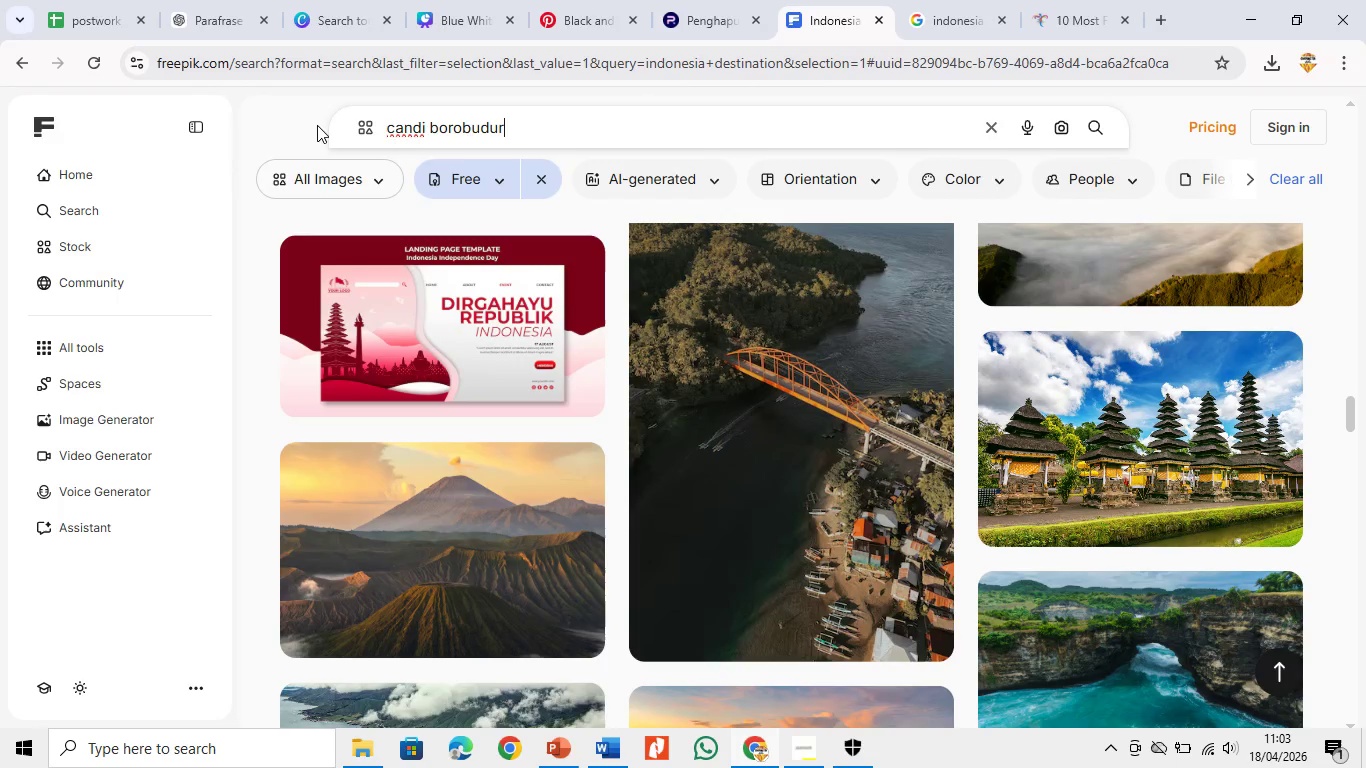 
hold_key(key=Enter, duration=0.39)
 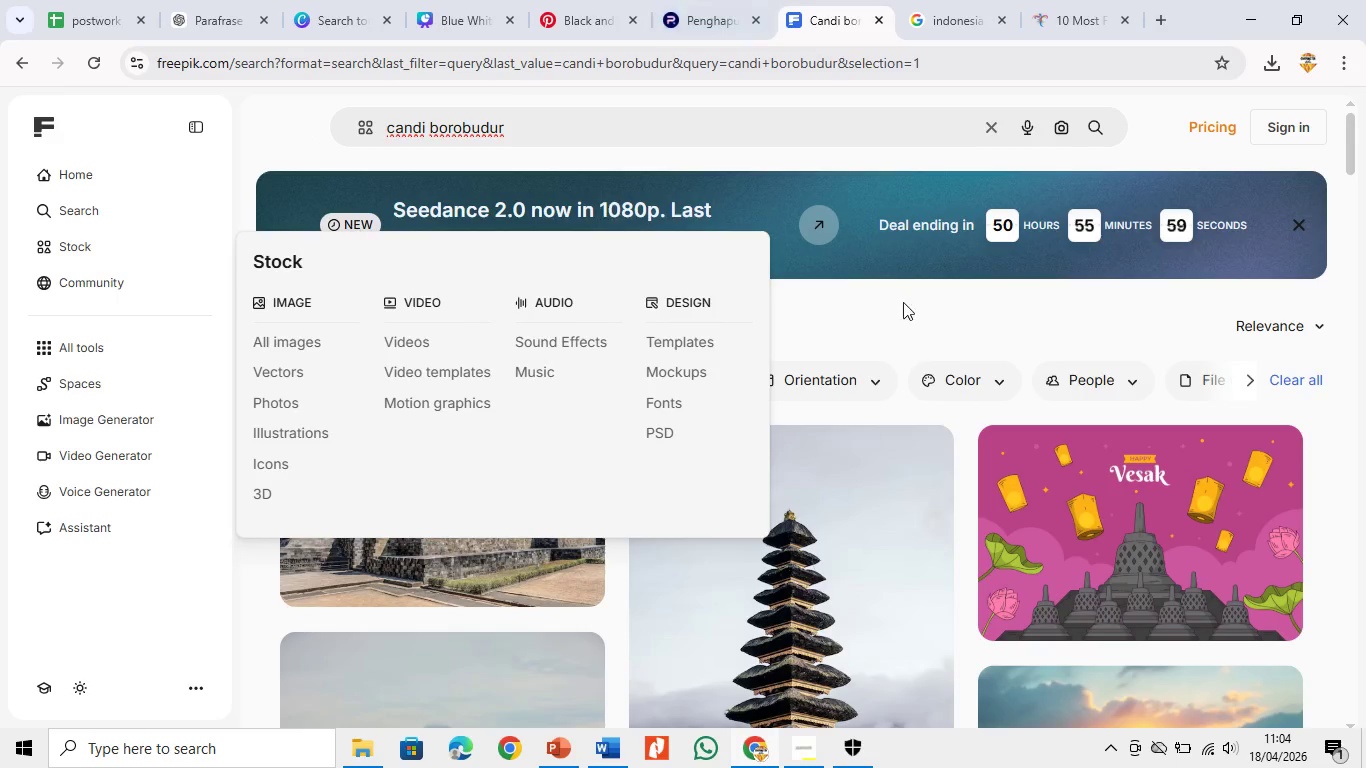 
left_click_drag(start_coordinate=[1345, 157], to_coordinate=[1365, 167])
 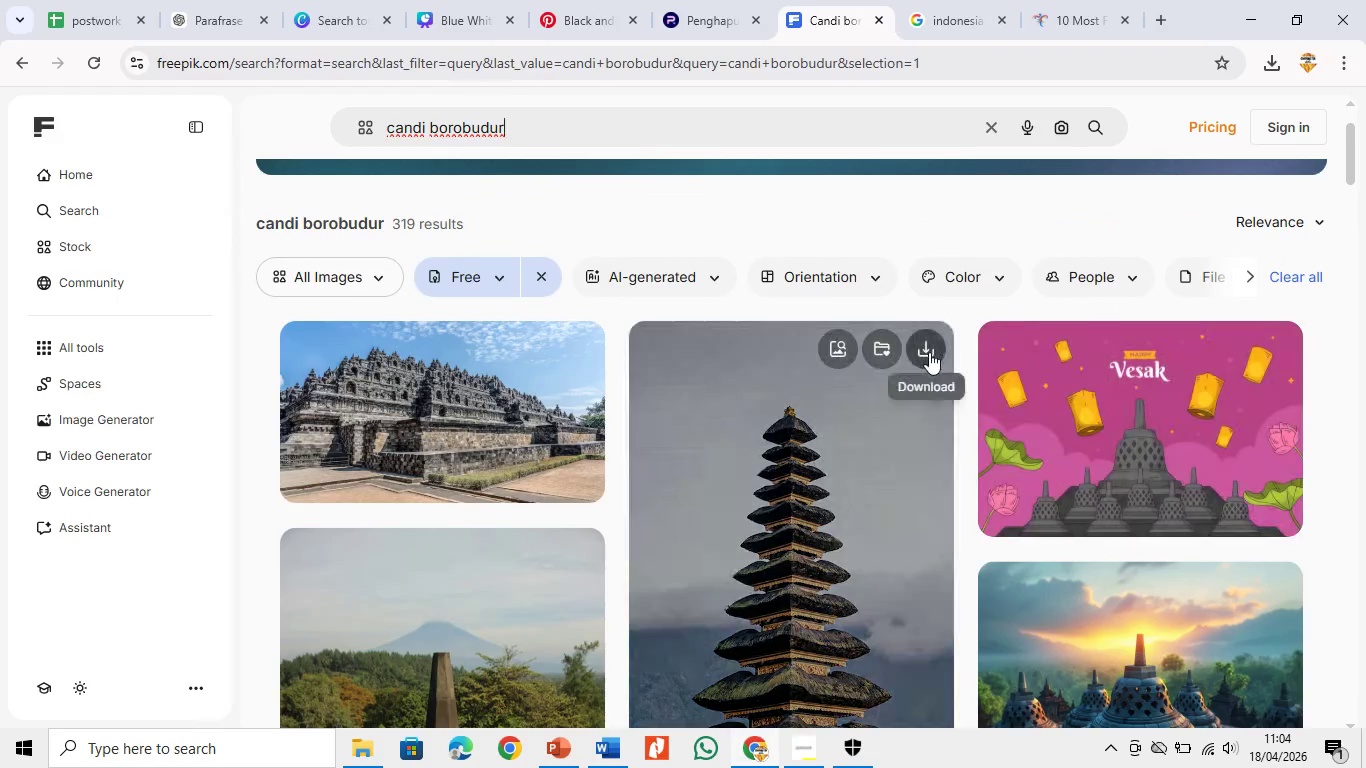 
left_click([929, 352])
 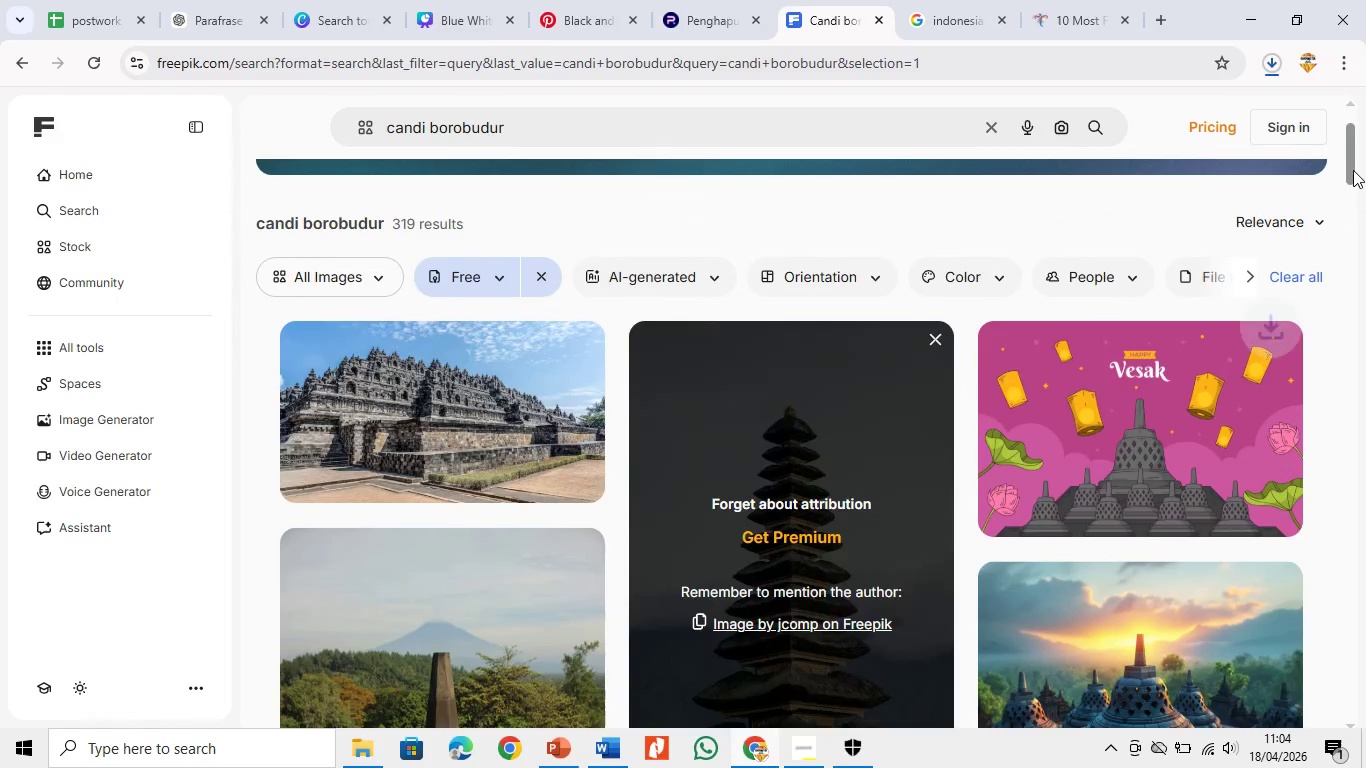 
left_click_drag(start_coordinate=[1351, 170], to_coordinate=[1364, 201])
 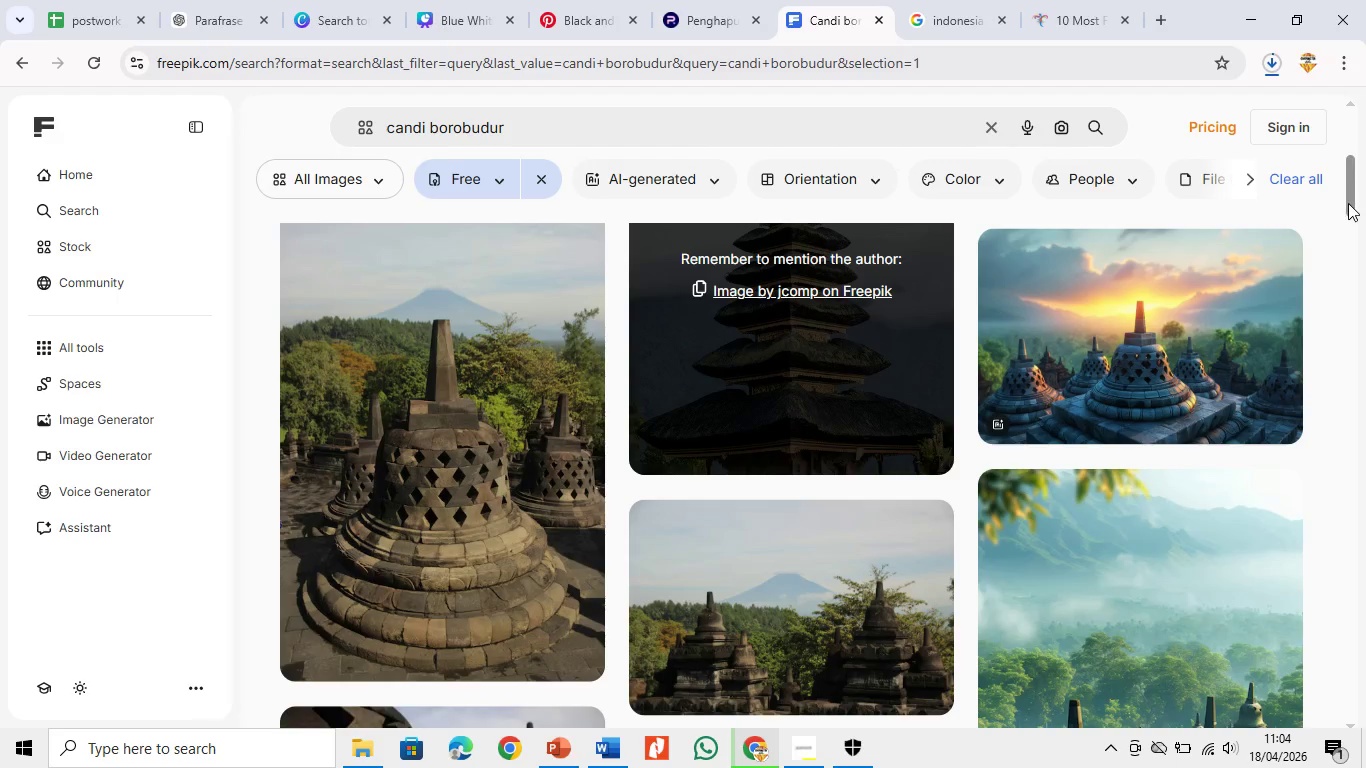 
left_click_drag(start_coordinate=[1348, 203], to_coordinate=[1348, 194])
 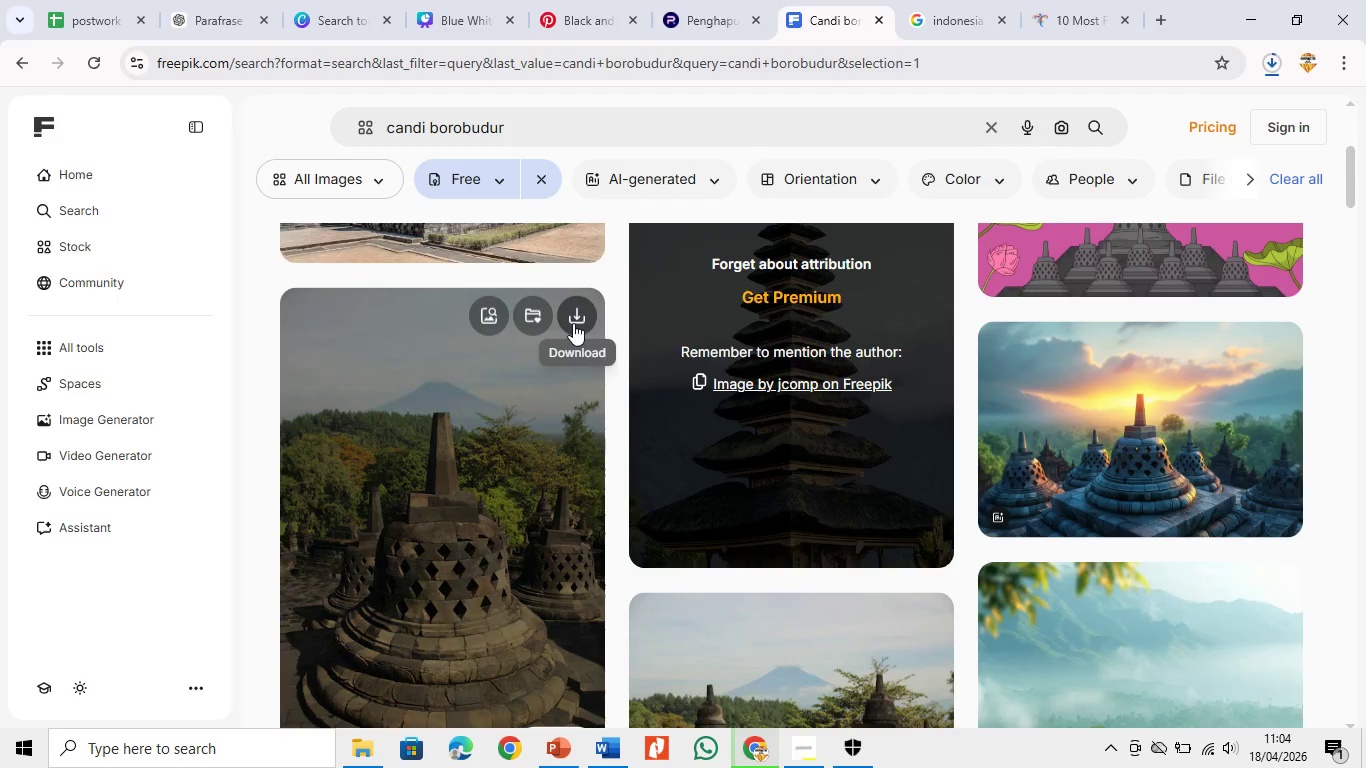 
left_click([573, 323])
 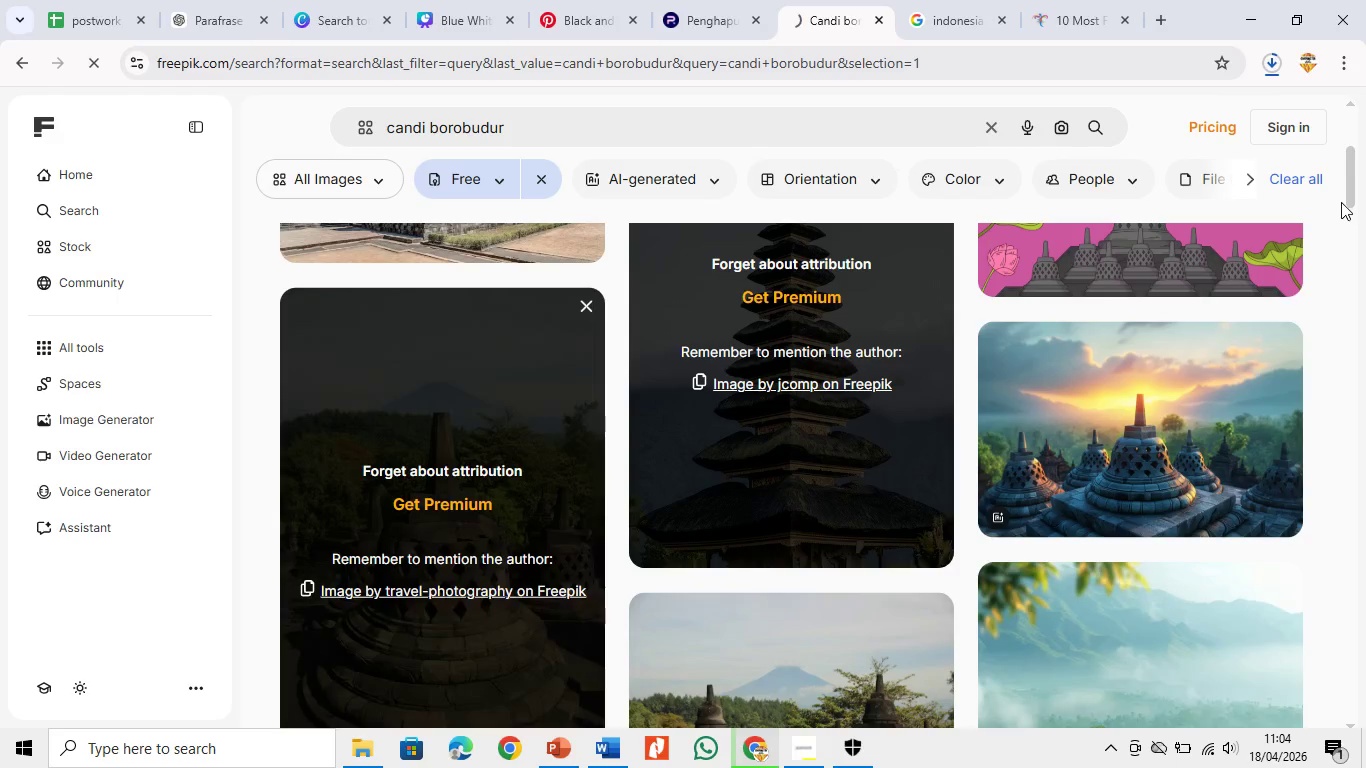 
left_click_drag(start_coordinate=[1341, 196], to_coordinate=[1346, 209])
 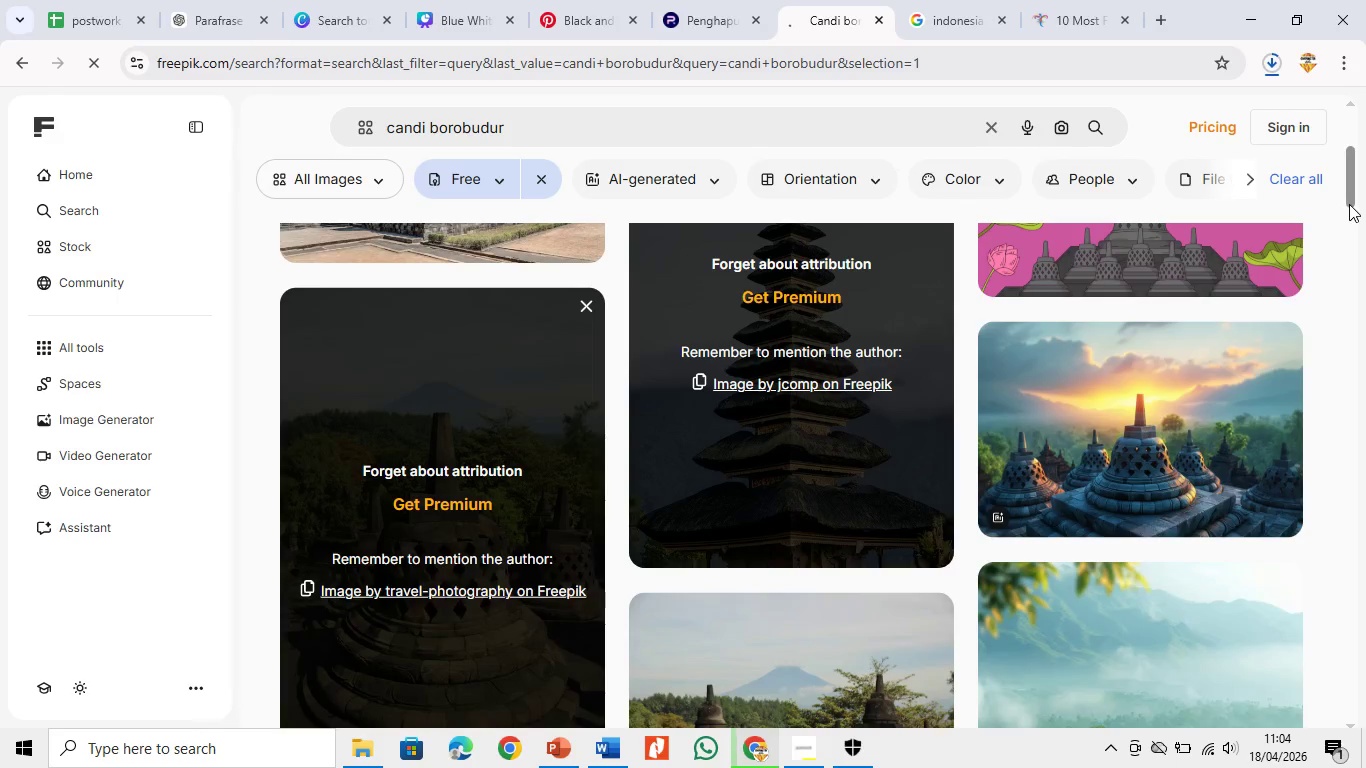 
left_click_drag(start_coordinate=[1349, 204], to_coordinate=[1365, 560])
 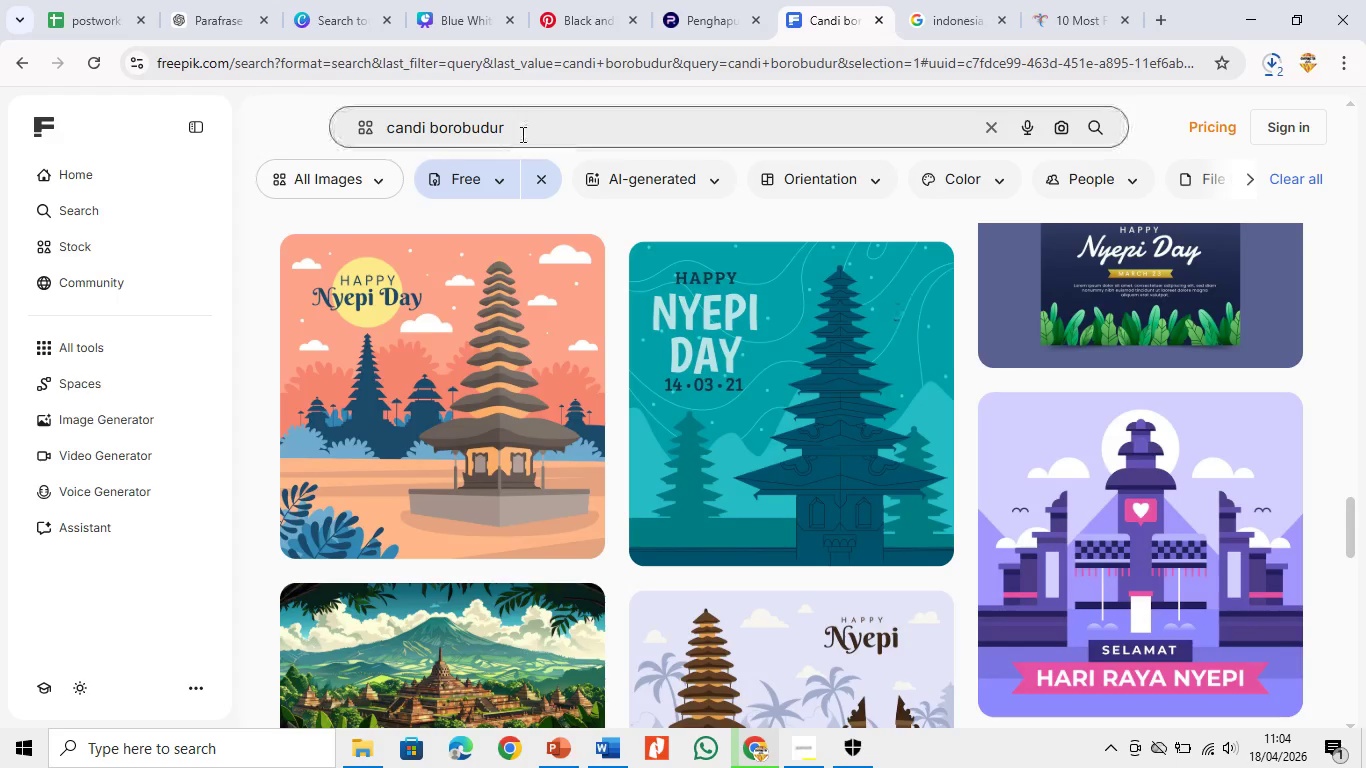 
left_click_drag(start_coordinate=[539, 126], to_coordinate=[431, 125])
 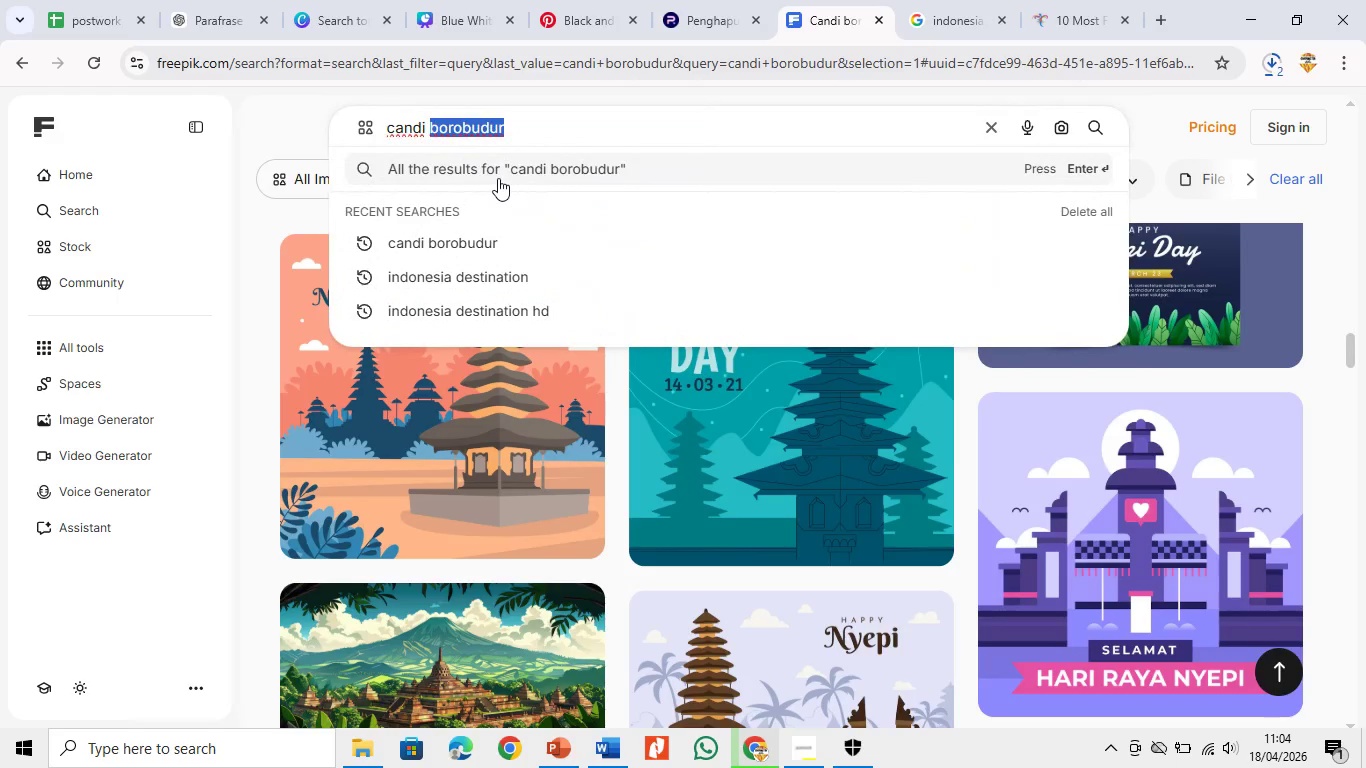 
key(Backspace)
 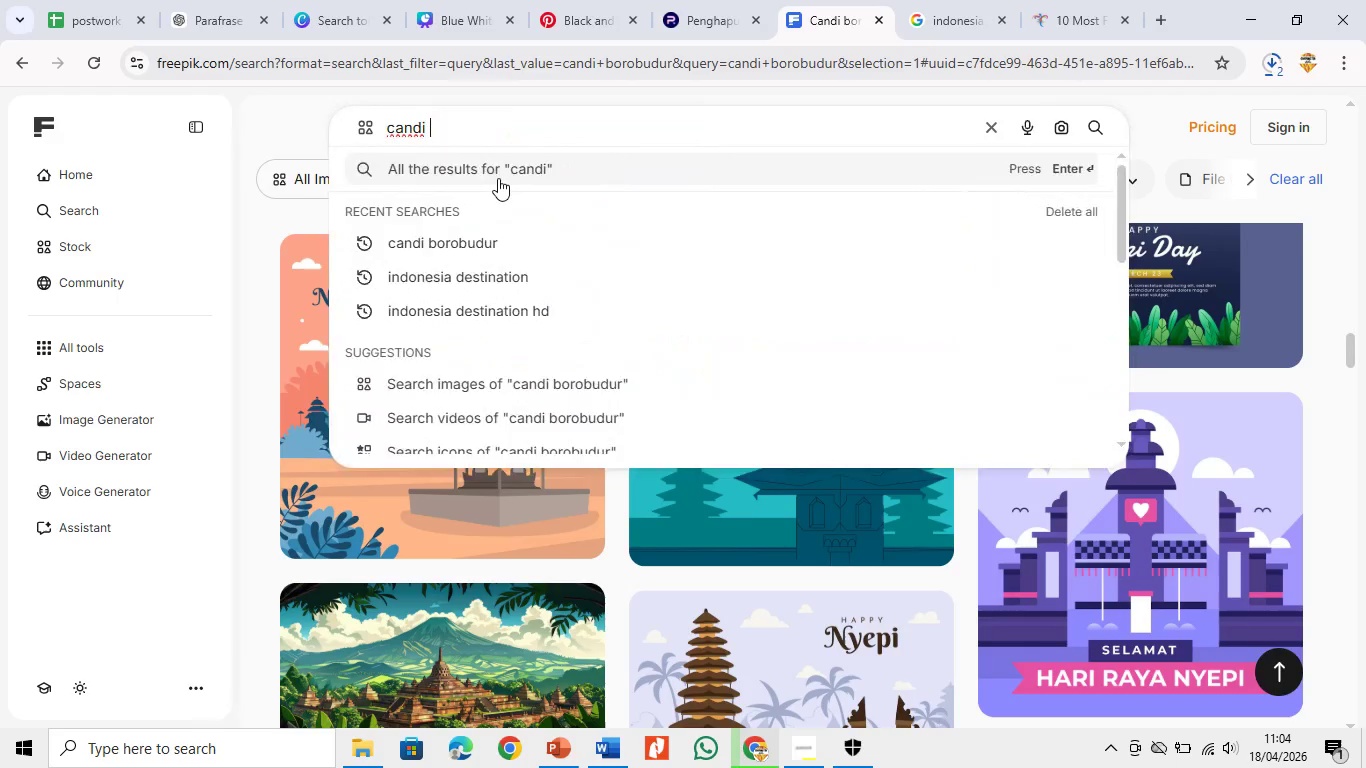 
key(Enter)
 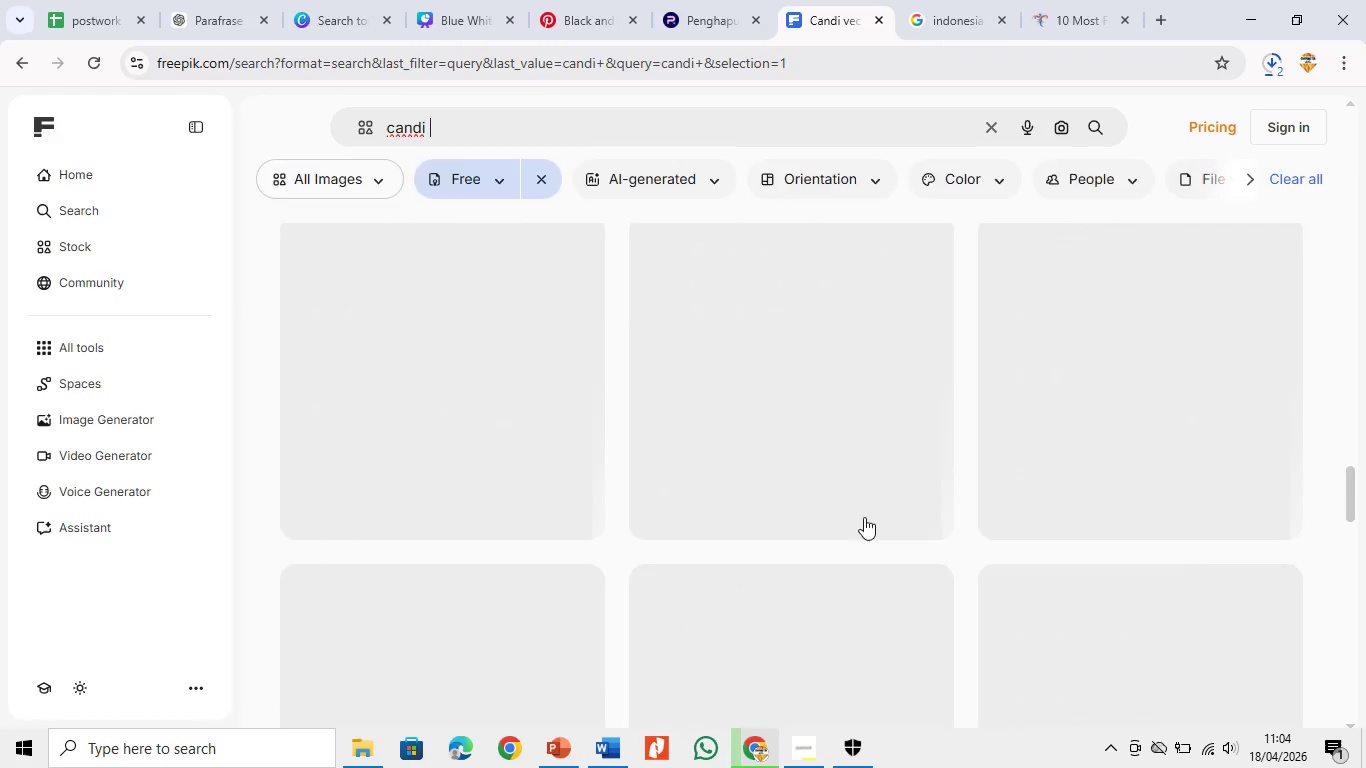 
scroll: coordinate [882, 534], scroll_direction: down, amount: 9.0
 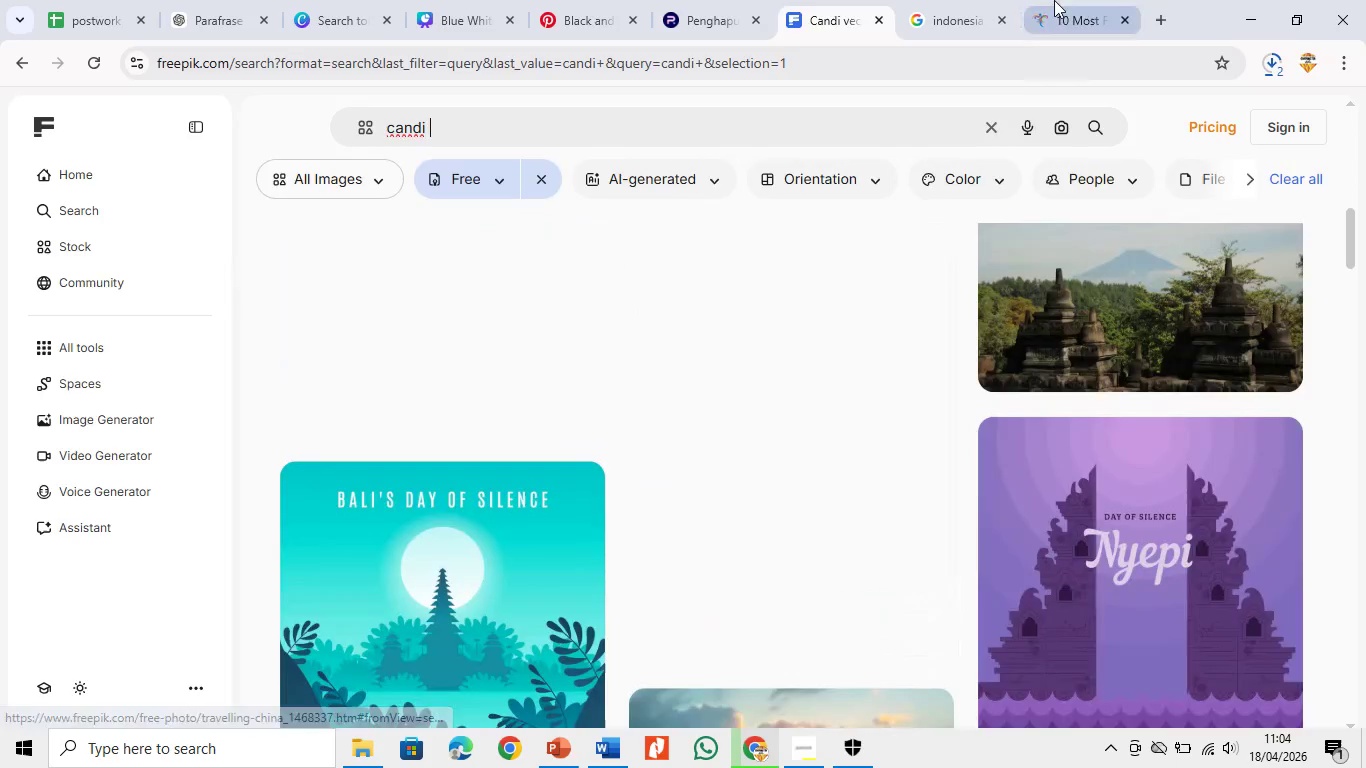 
left_click([1054, 0])
 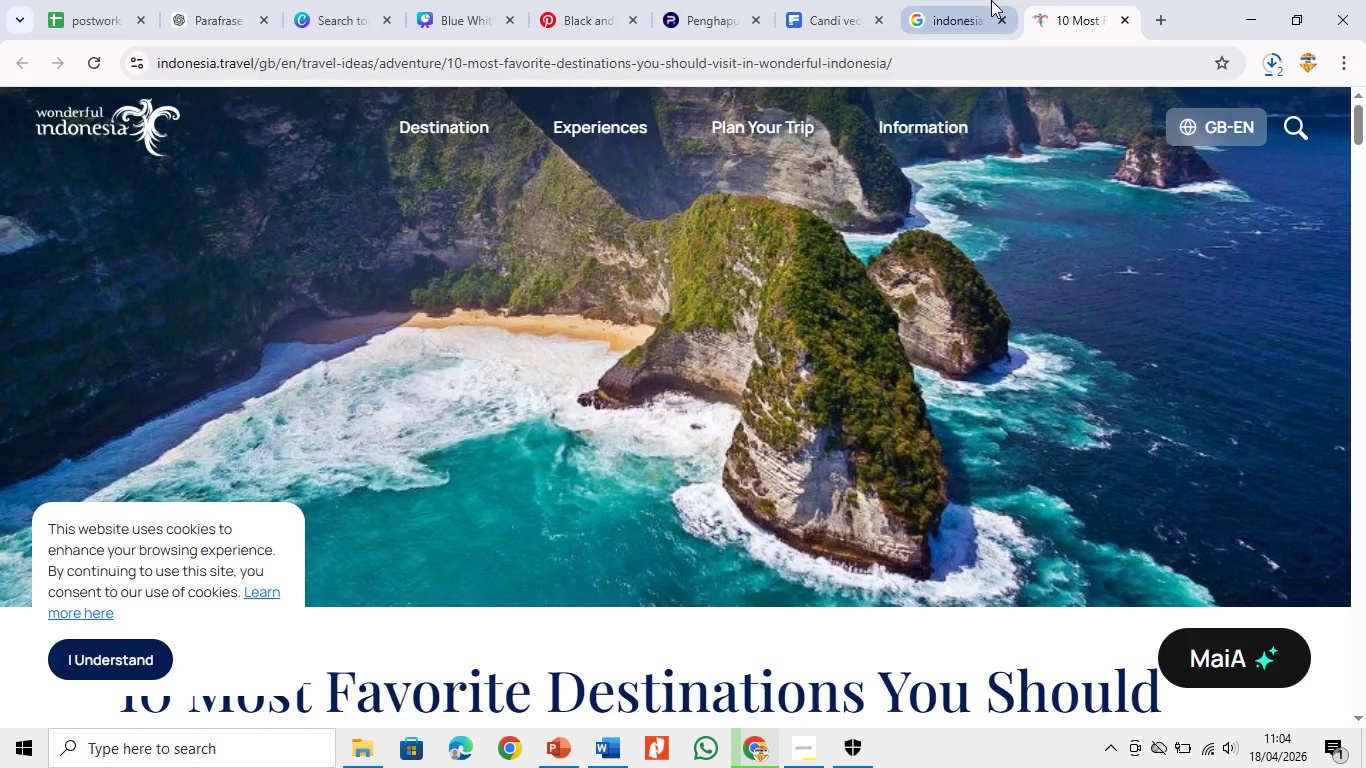 
left_click([991, 0])
 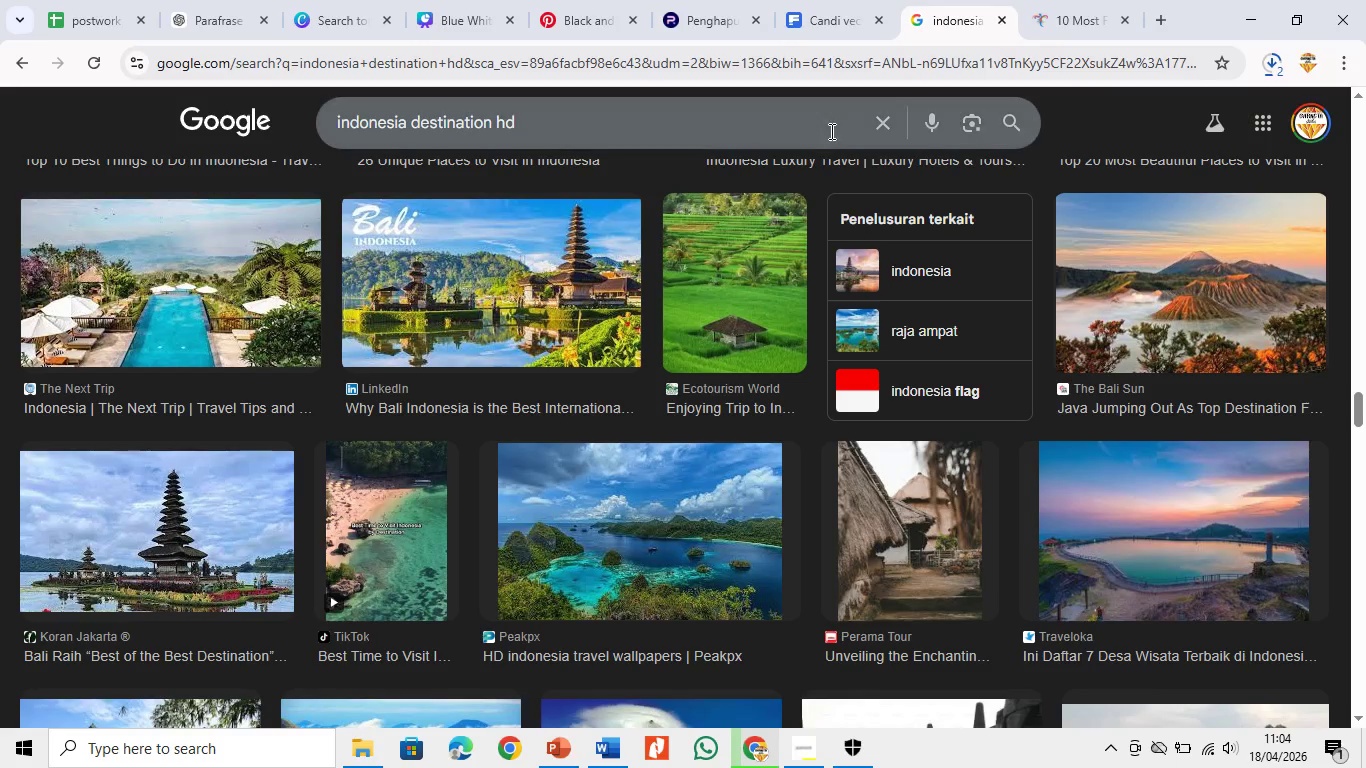 
left_click_drag(start_coordinate=[832, 128], to_coordinate=[0, 170])
 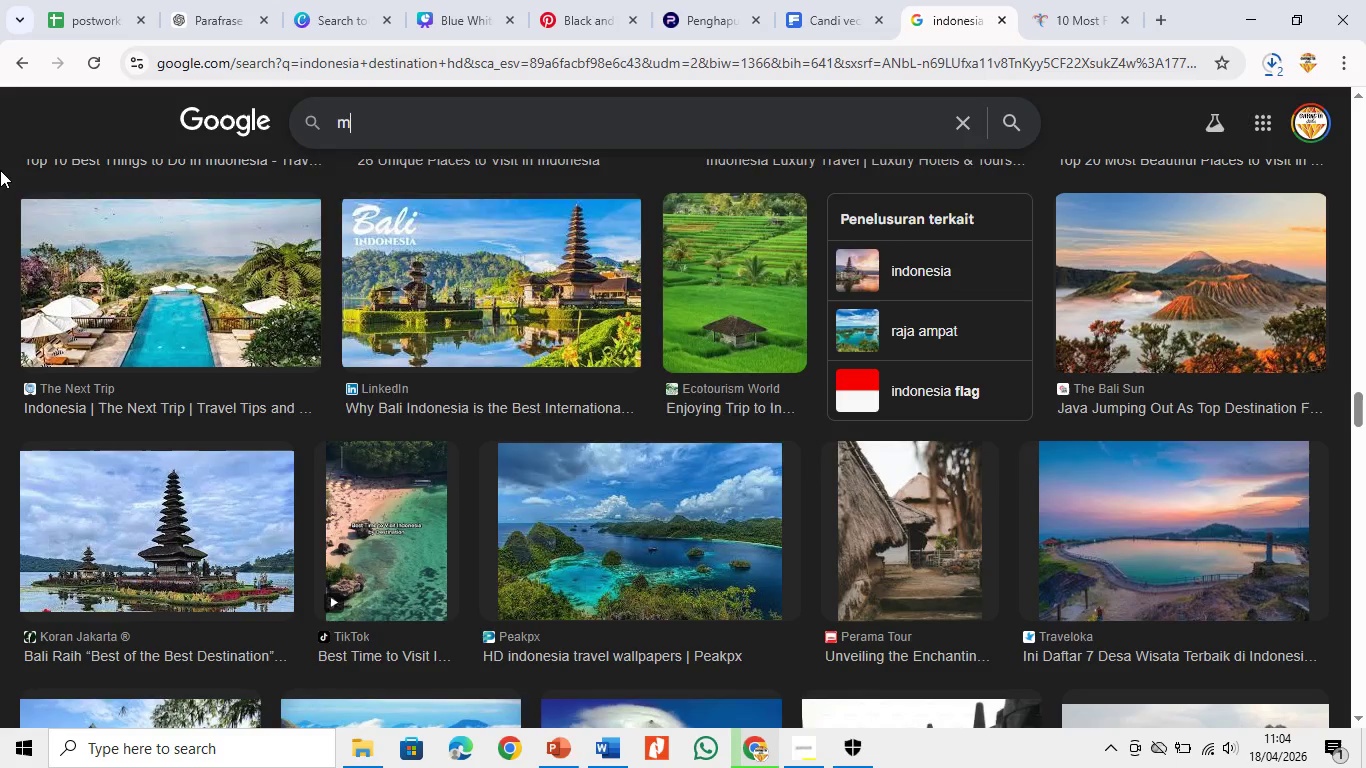 
type(monumen di)
 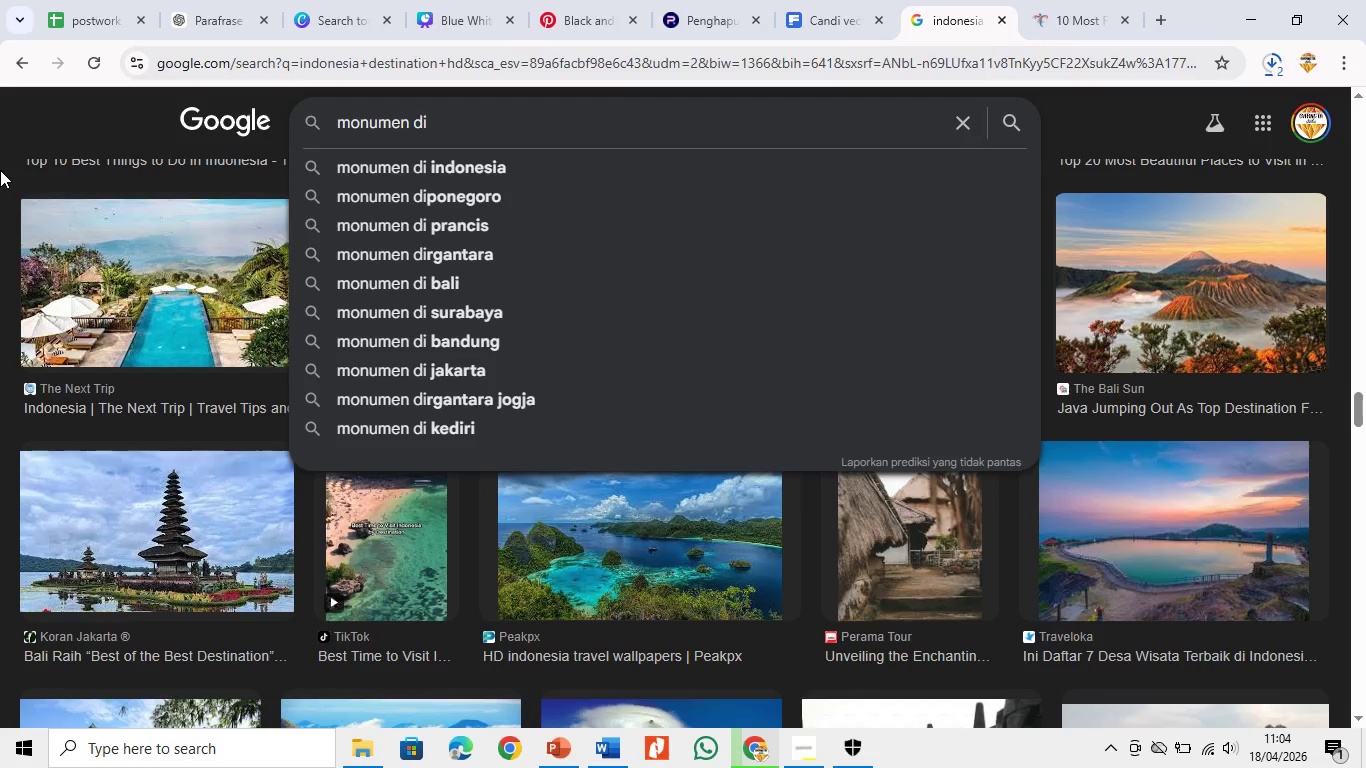 
key(ArrowLeft)
 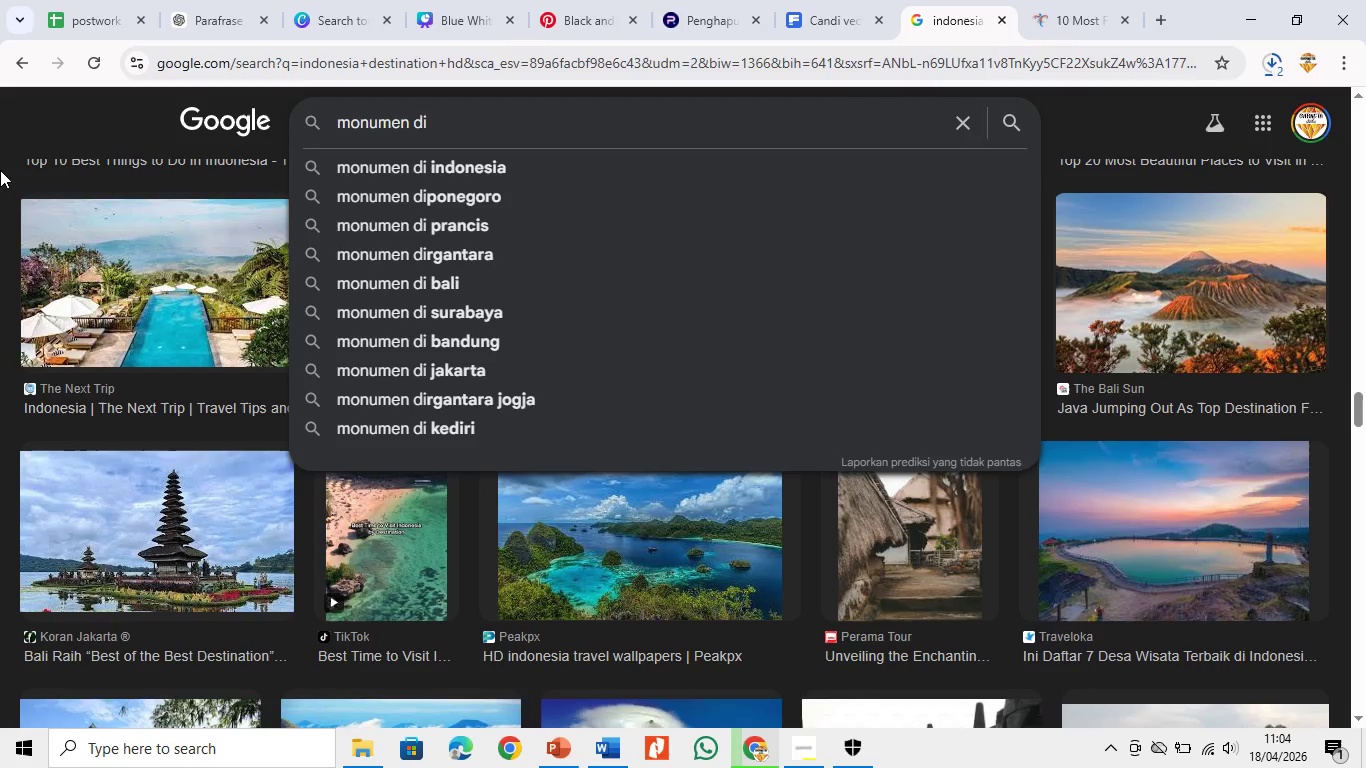 
key(ArrowDown)
 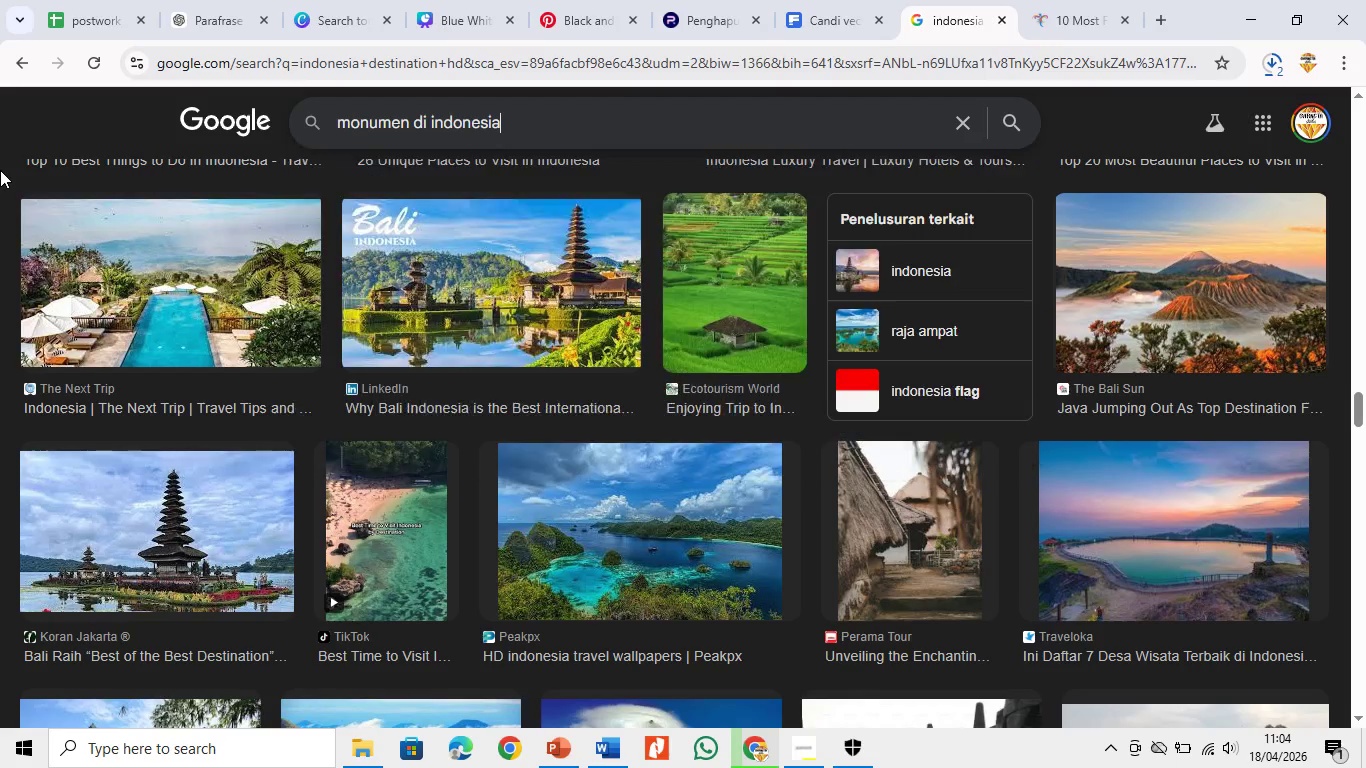 
key(Enter)
 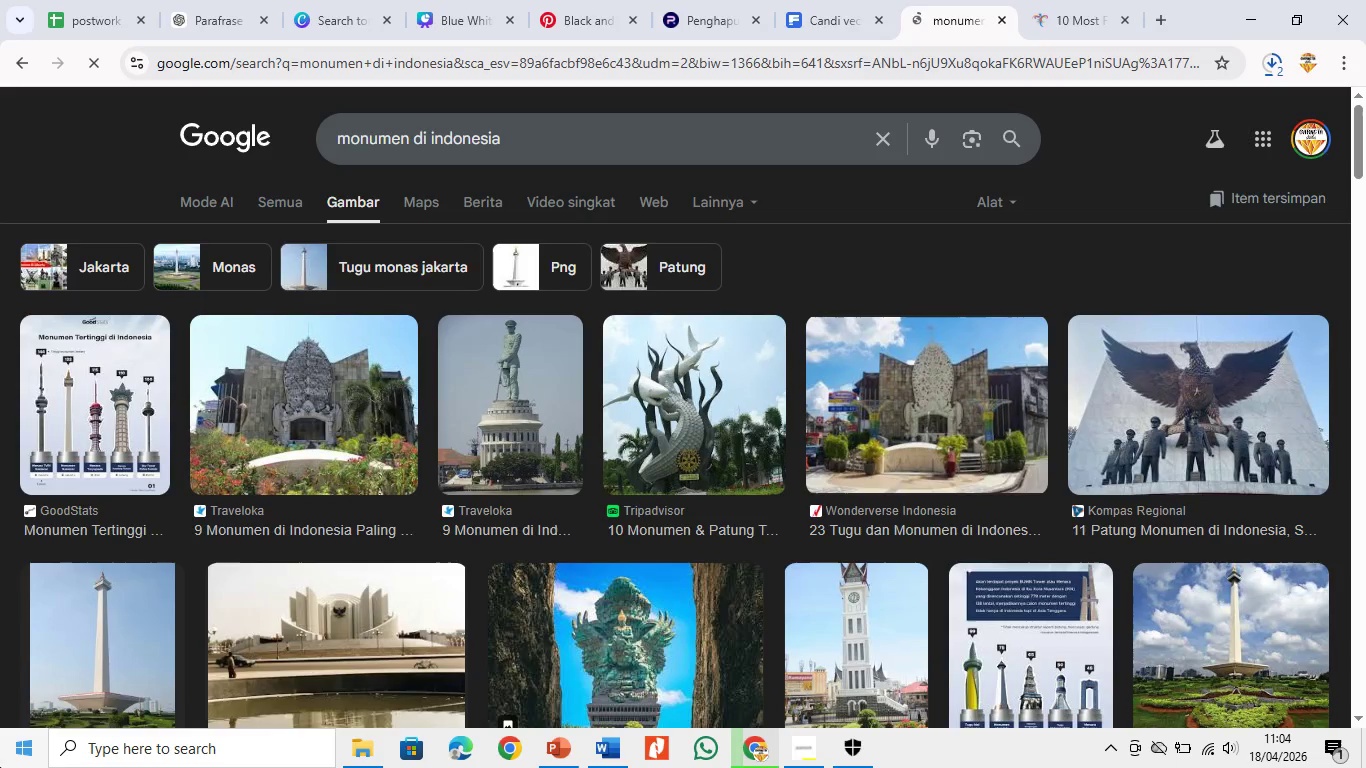 
scroll: coordinate [1036, 582], scroll_direction: down, amount: 5.0
 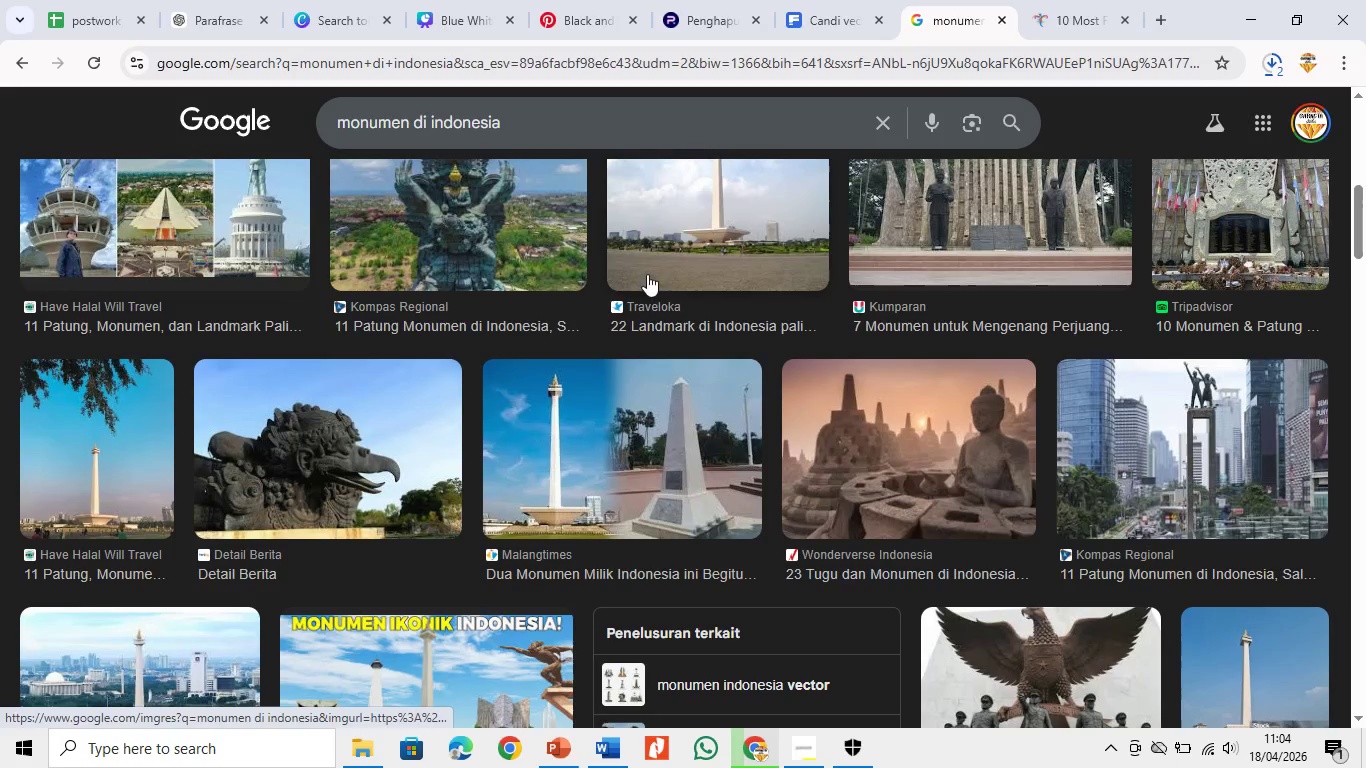 
left_click([416, 232])
 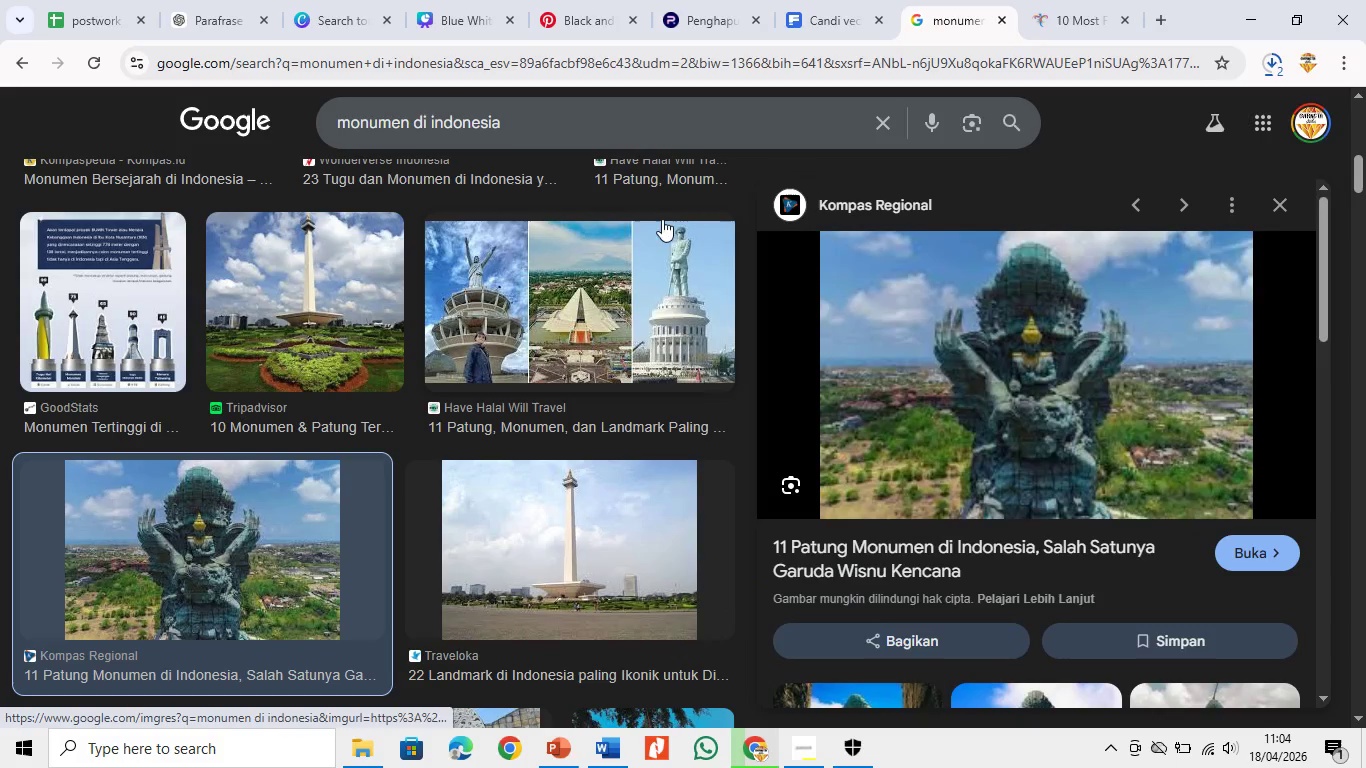 
left_click_drag(start_coordinate=[616, 121], to_coordinate=[572, 119])
 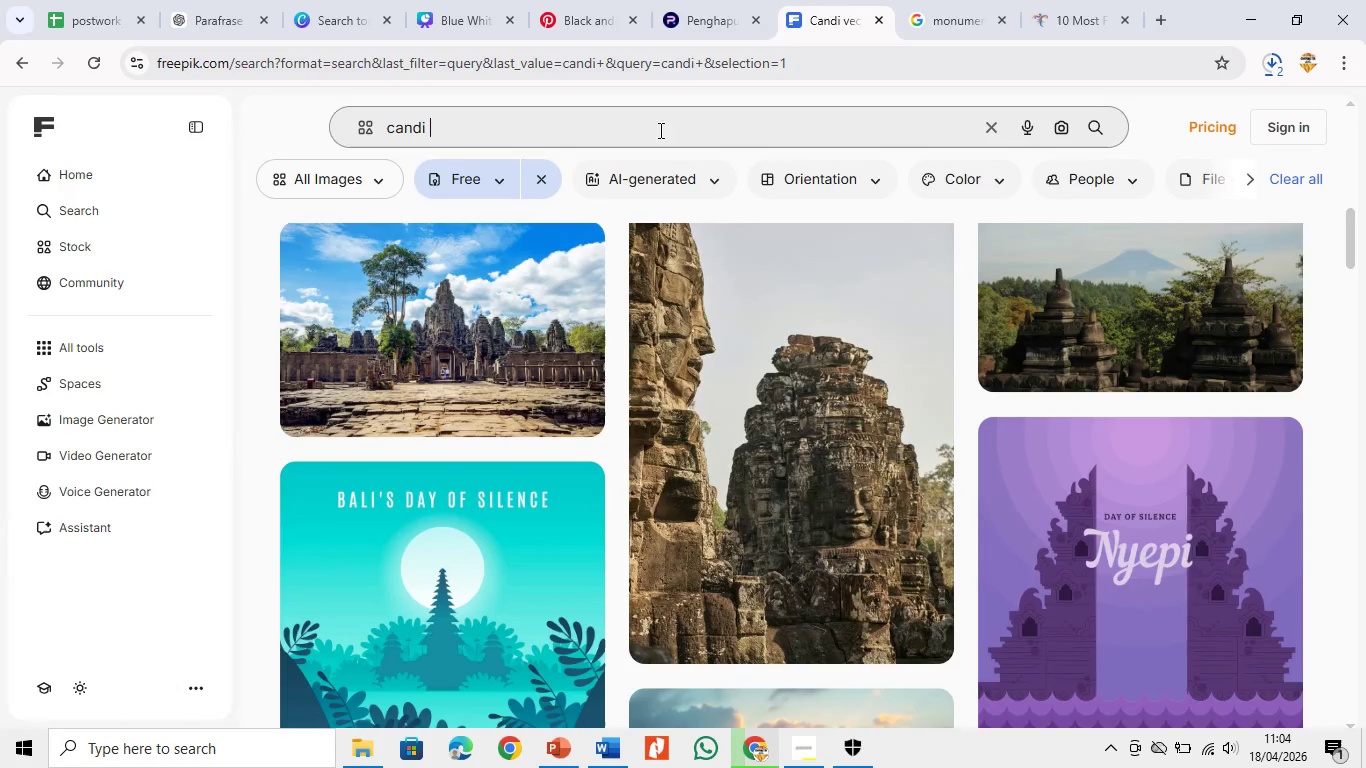 
left_click_drag(start_coordinate=[658, 119], to_coordinate=[184, 118])
 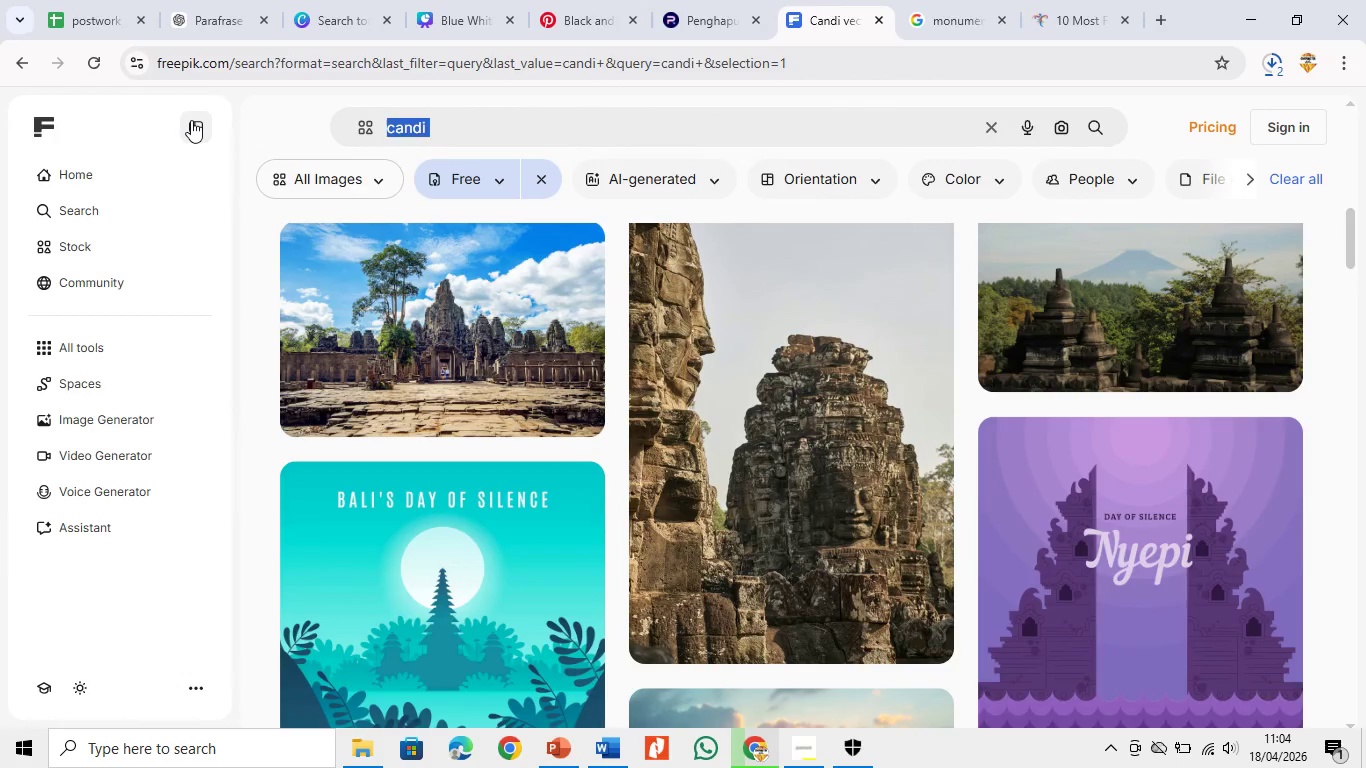 
type(wisnu kencana)
 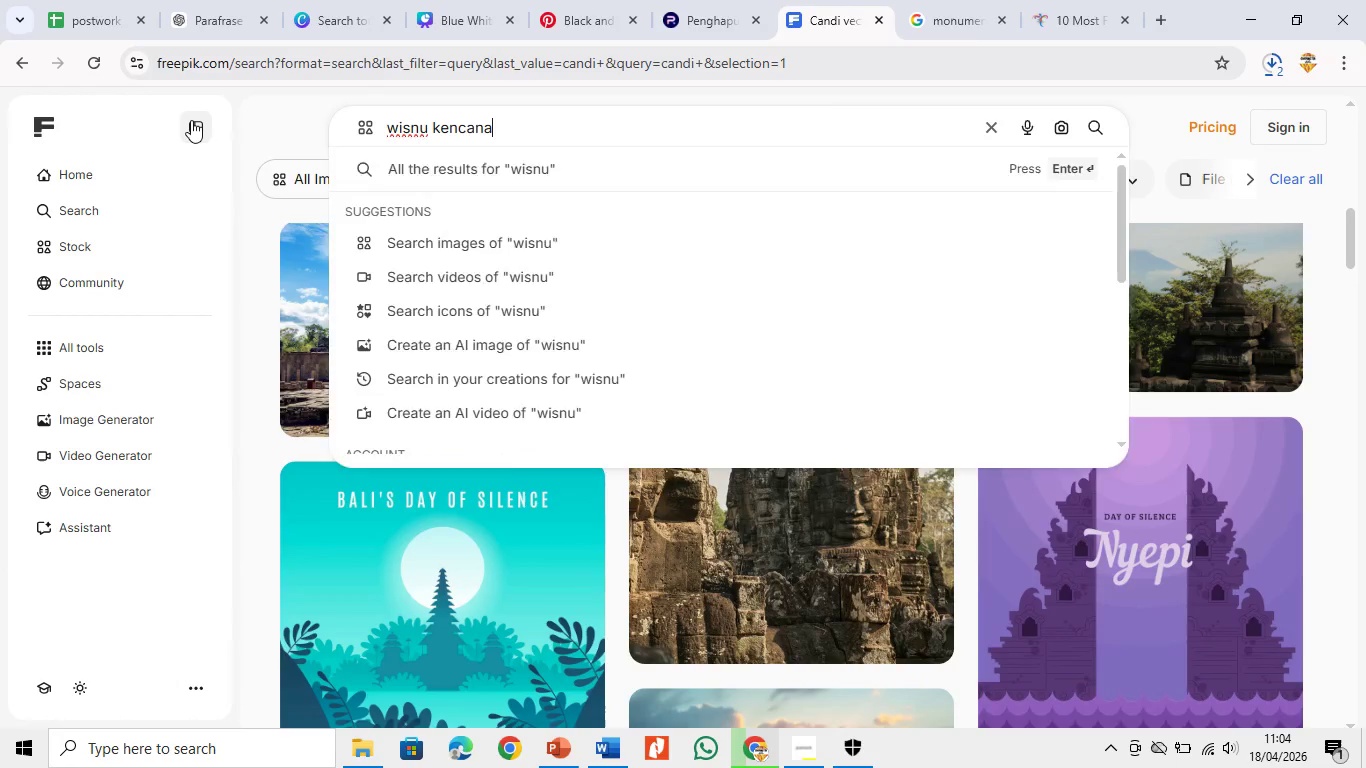 
key(Enter)
 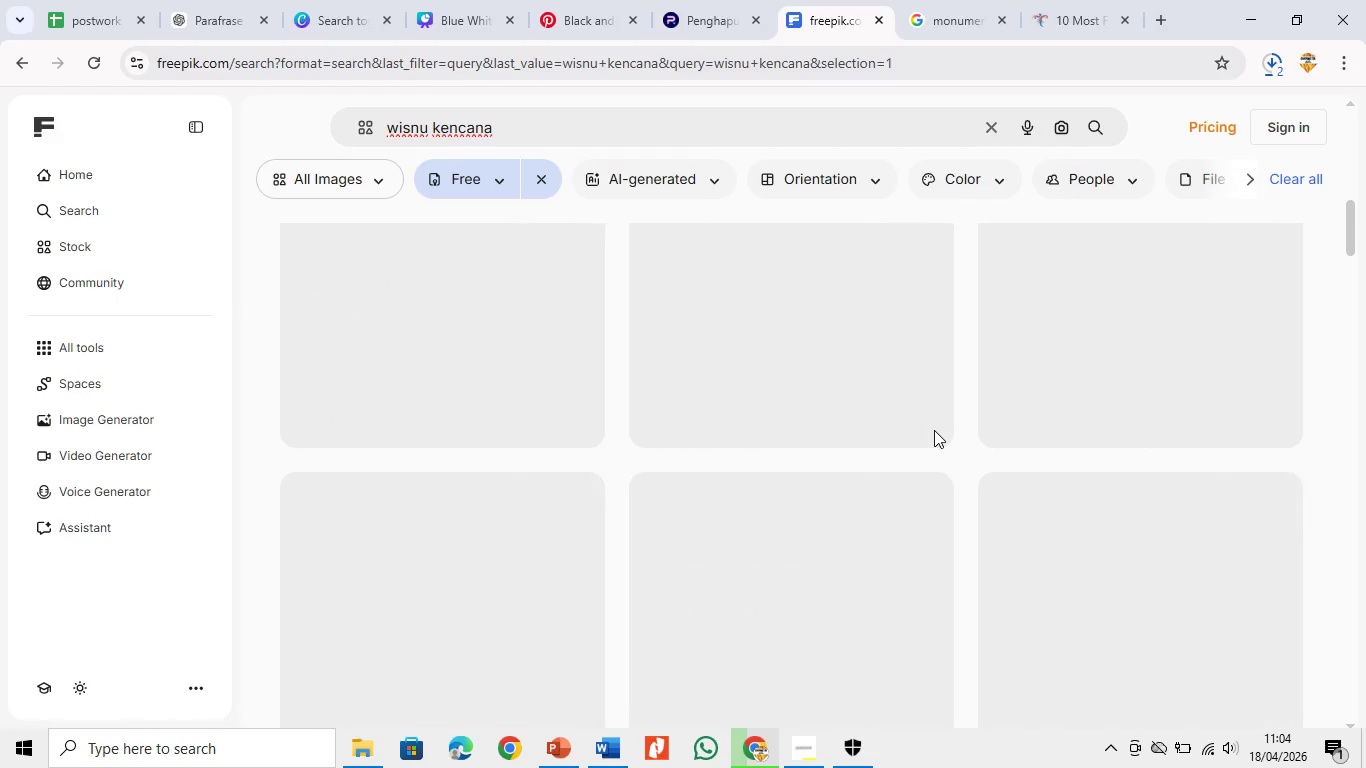 
wait(6.5)
 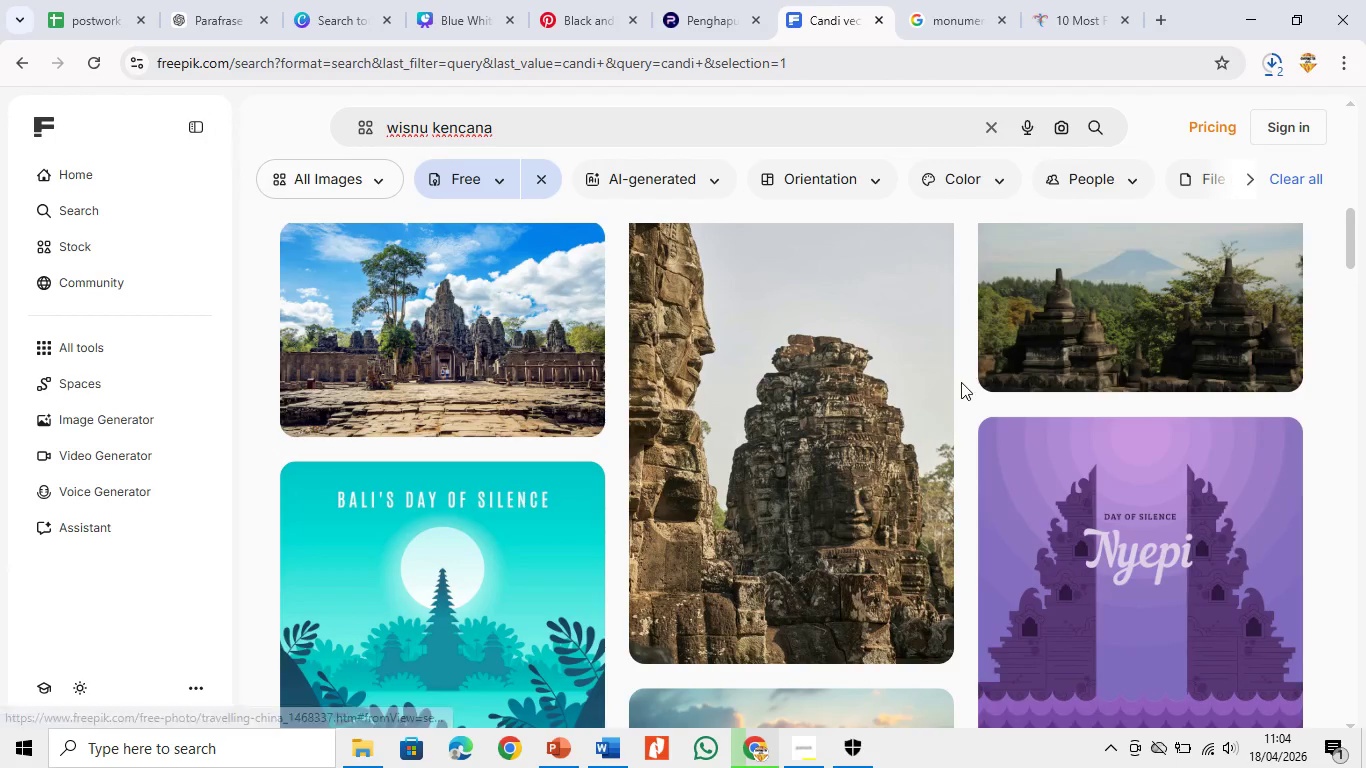 
scroll: coordinate [932, 431], scroll_direction: down, amount: 4.0
 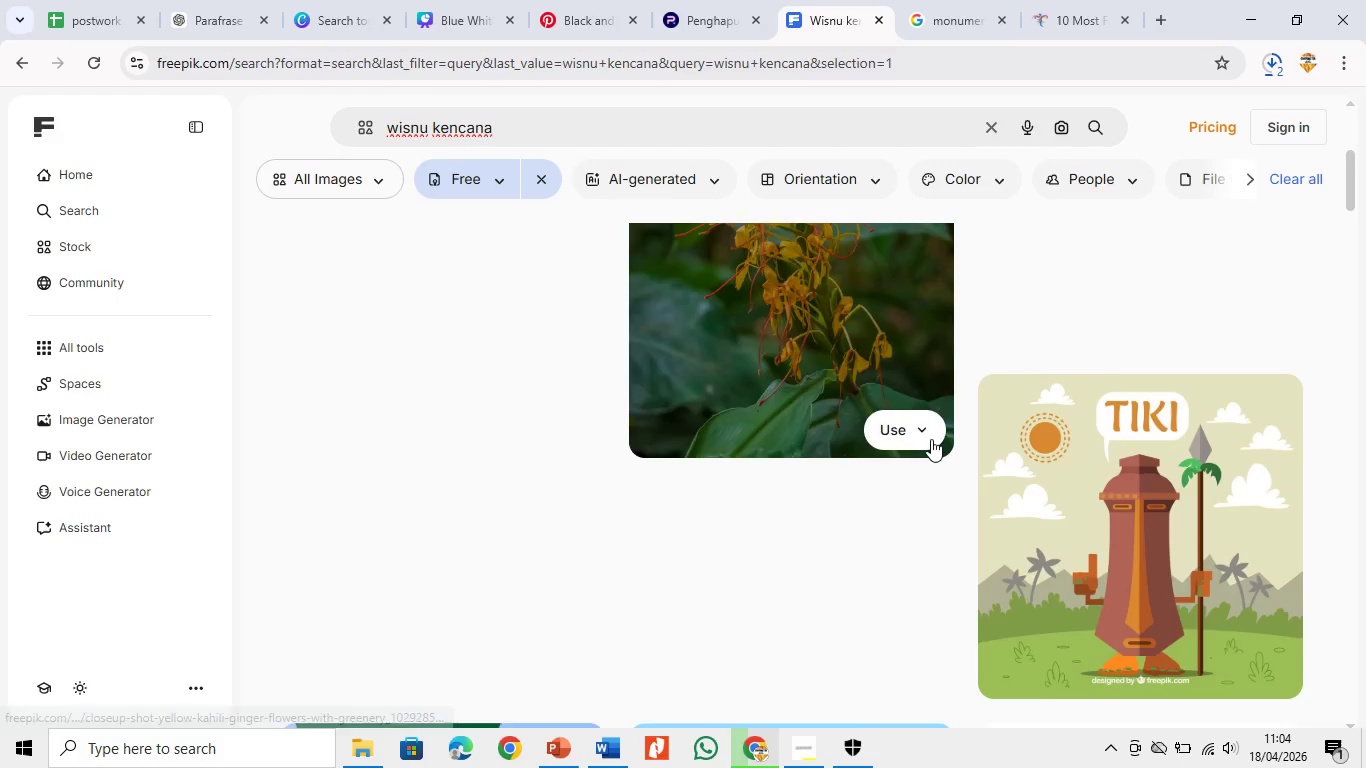 
scroll: coordinate [931, 439], scroll_direction: up, amount: 5.0
 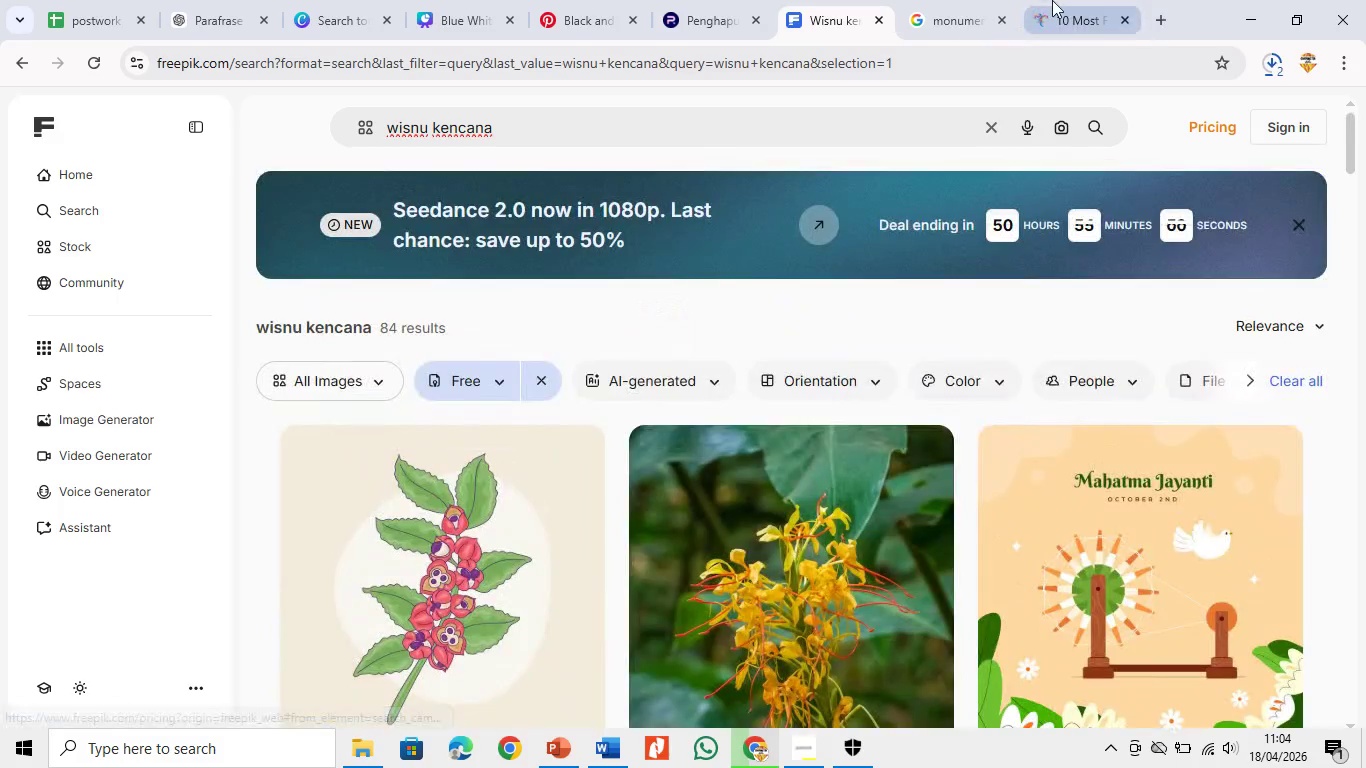 
left_click([1052, 0])
 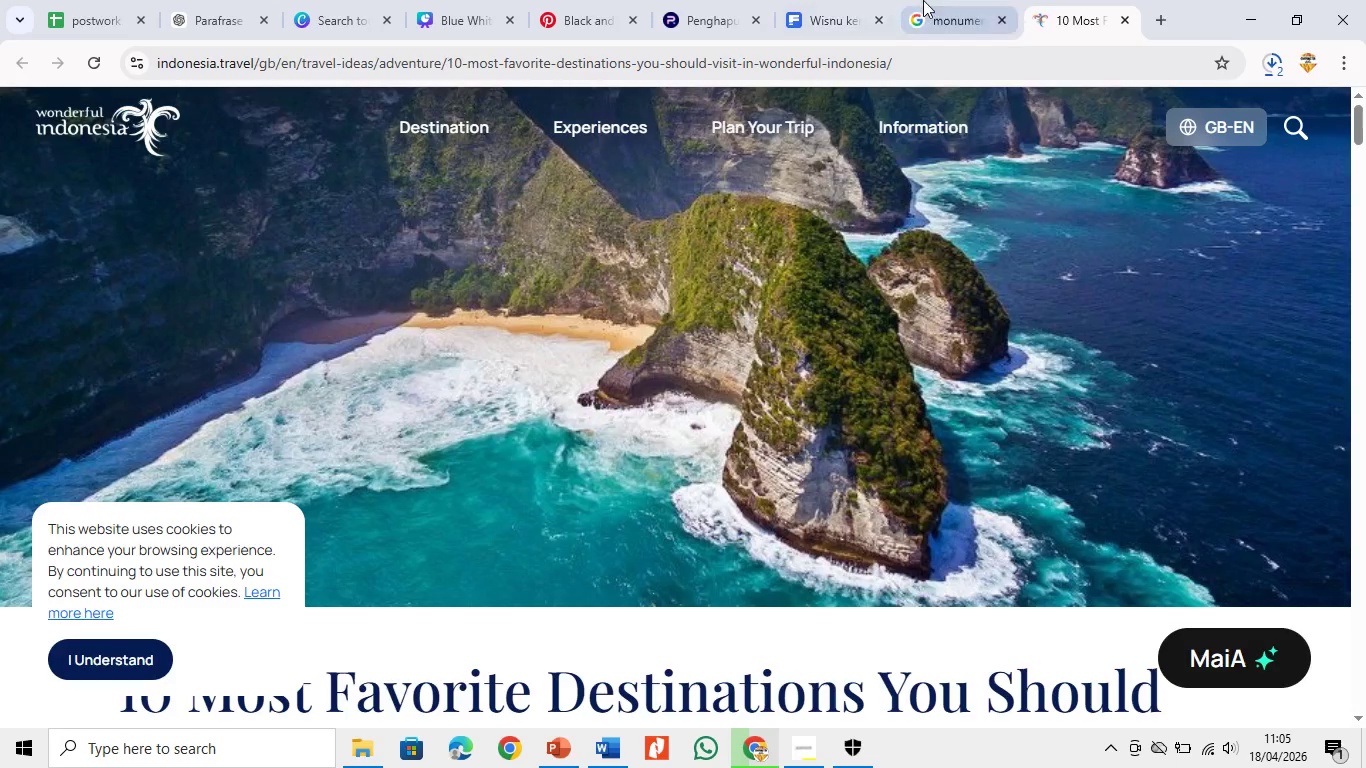 
left_click([925, 0])
 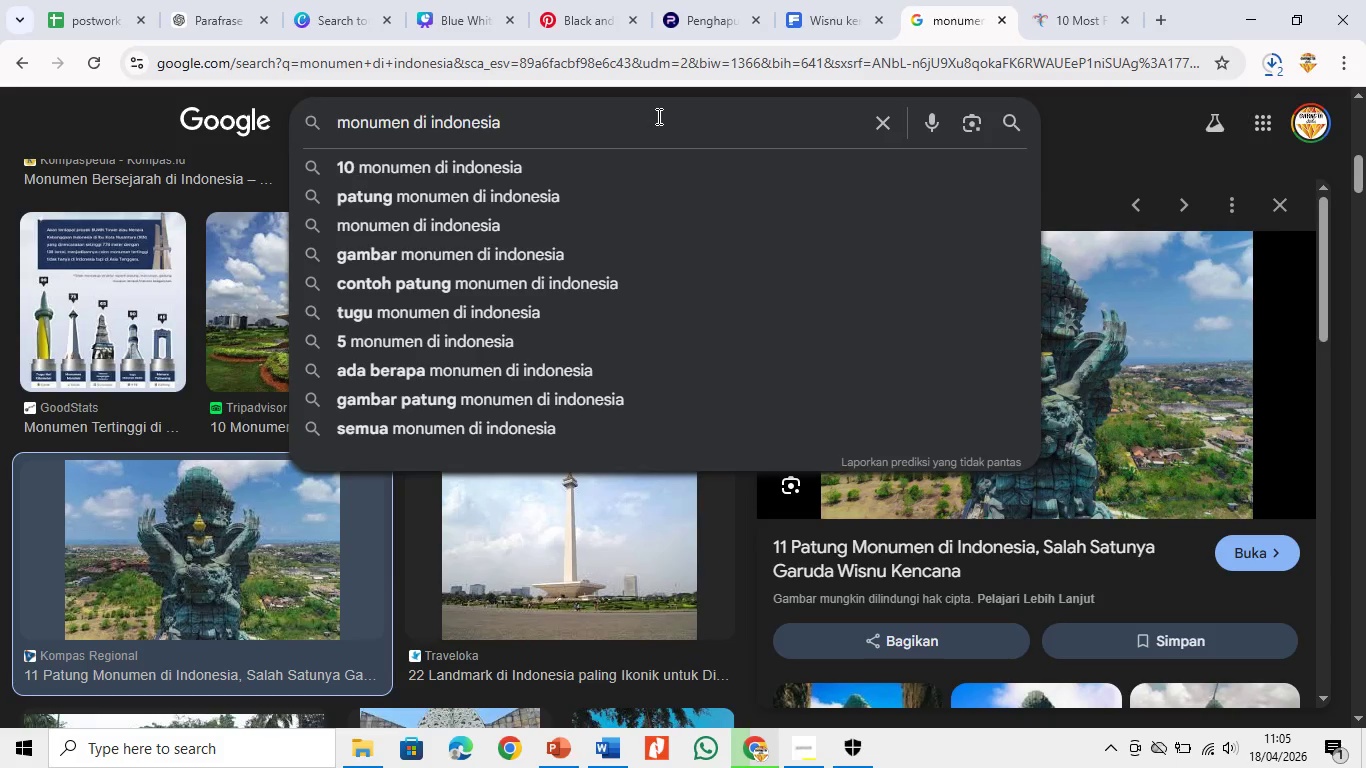 
key(Control+A)
 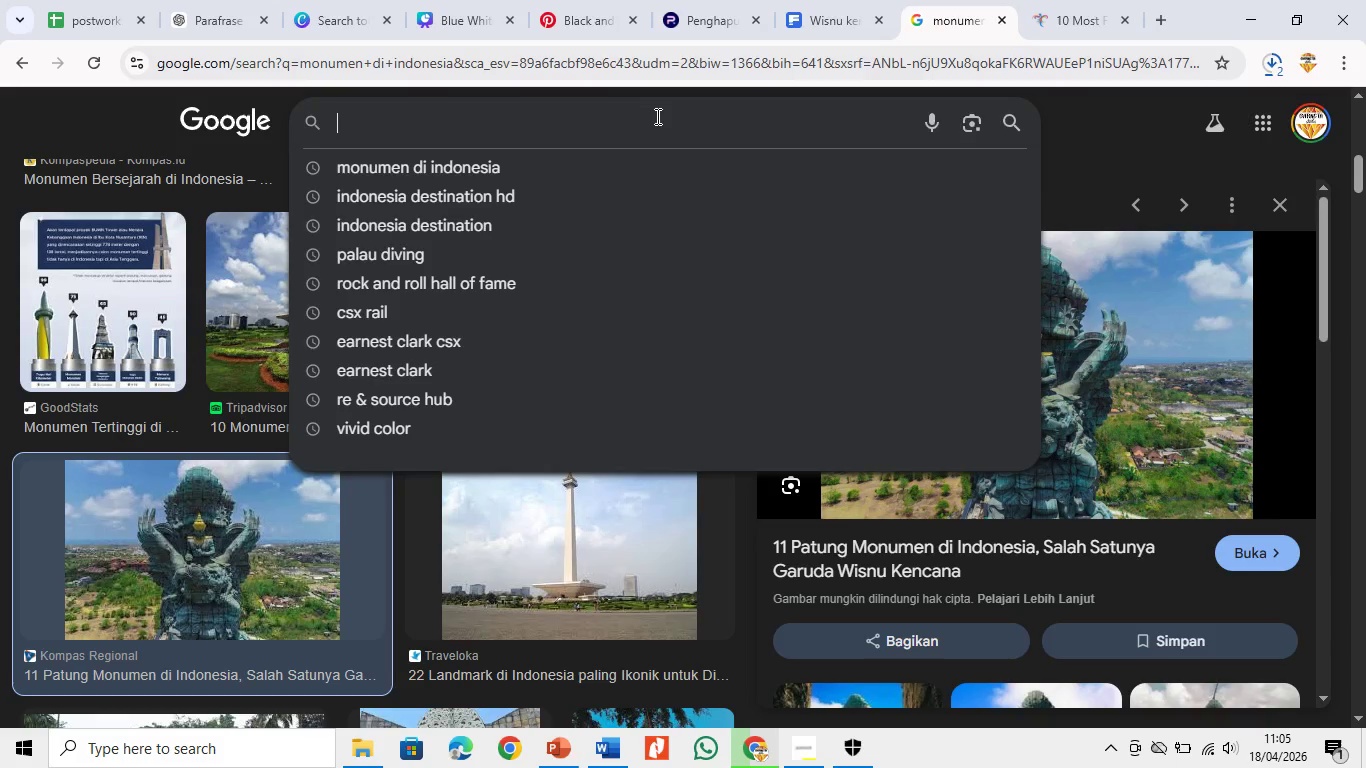 
key(Control+Backspace)
 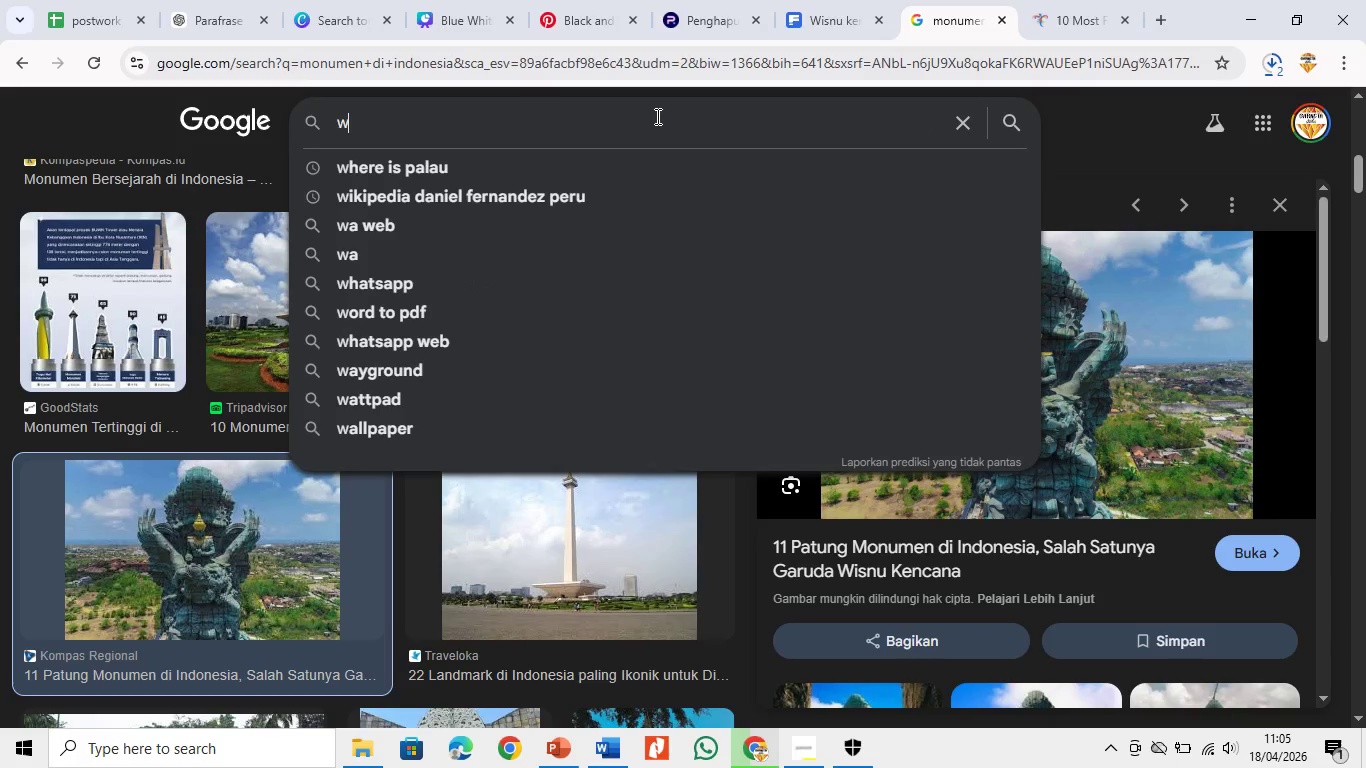 
type(wisu ken)
 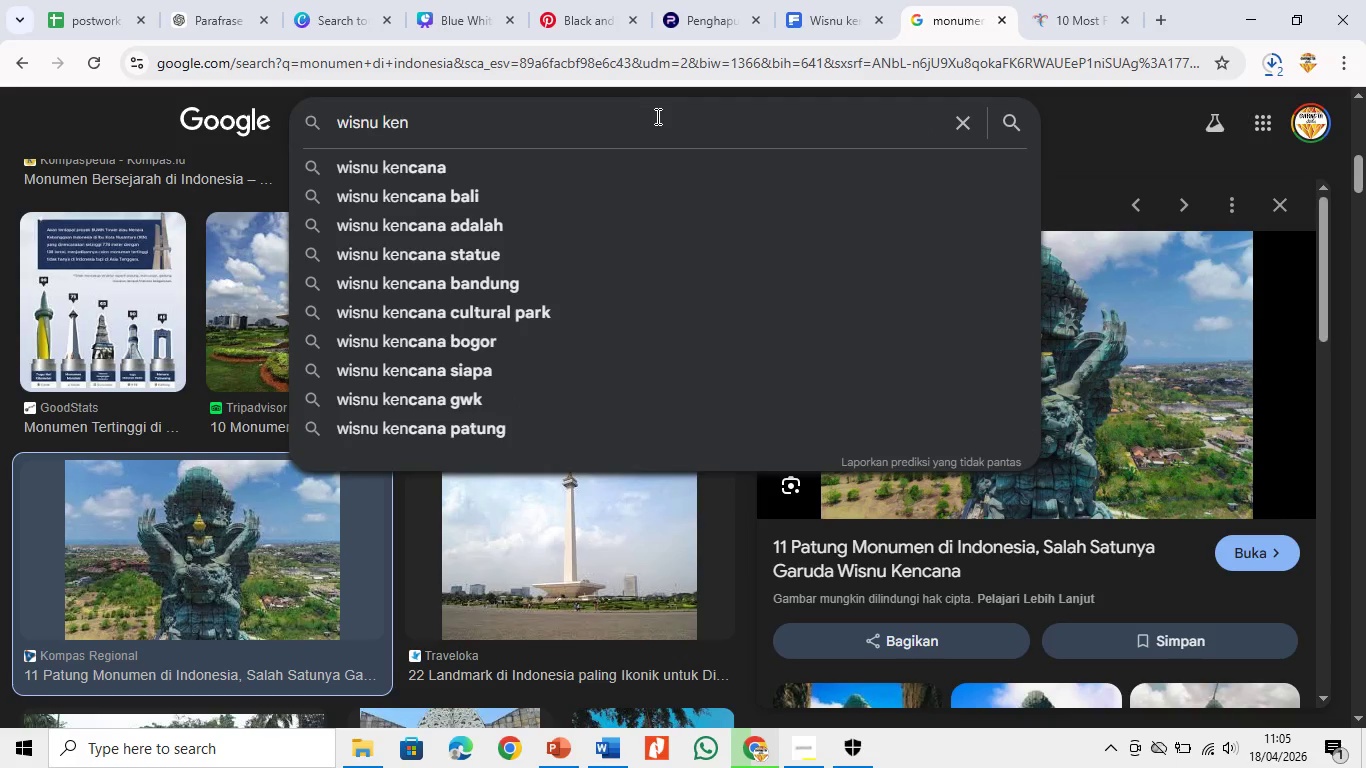 
key(ArrowDown)
 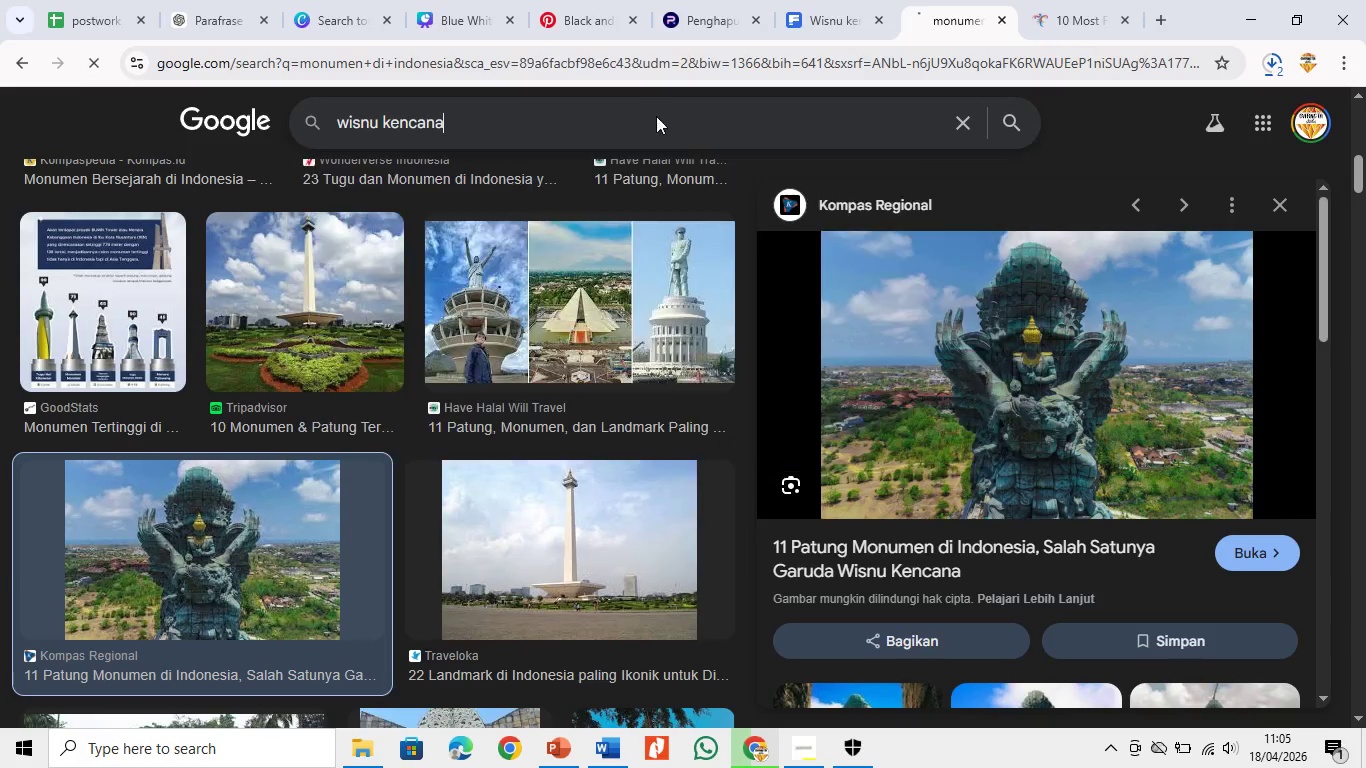 
key(Enter)
 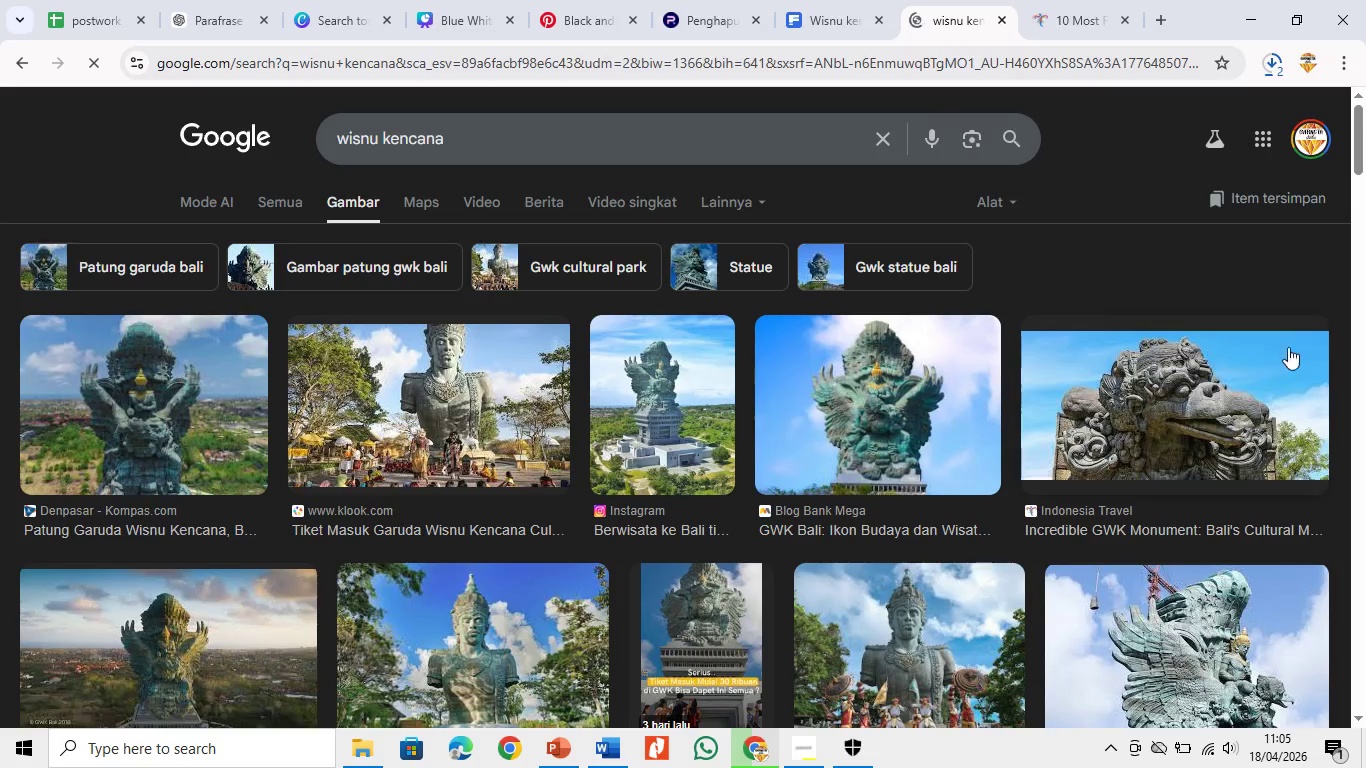 
left_click_drag(start_coordinate=[1357, 163], to_coordinate=[1362, 174])
 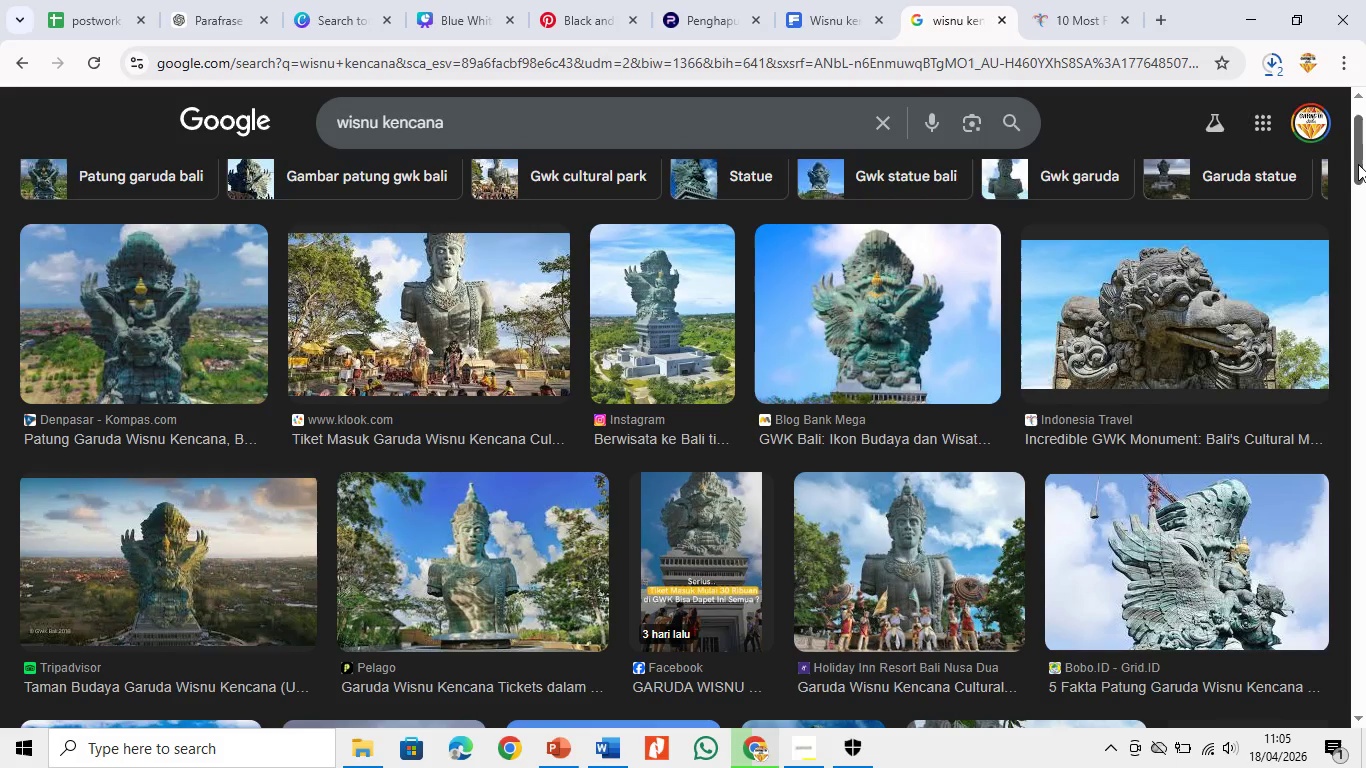 
left_click_drag(start_coordinate=[1358, 164], to_coordinate=[1365, 213])
 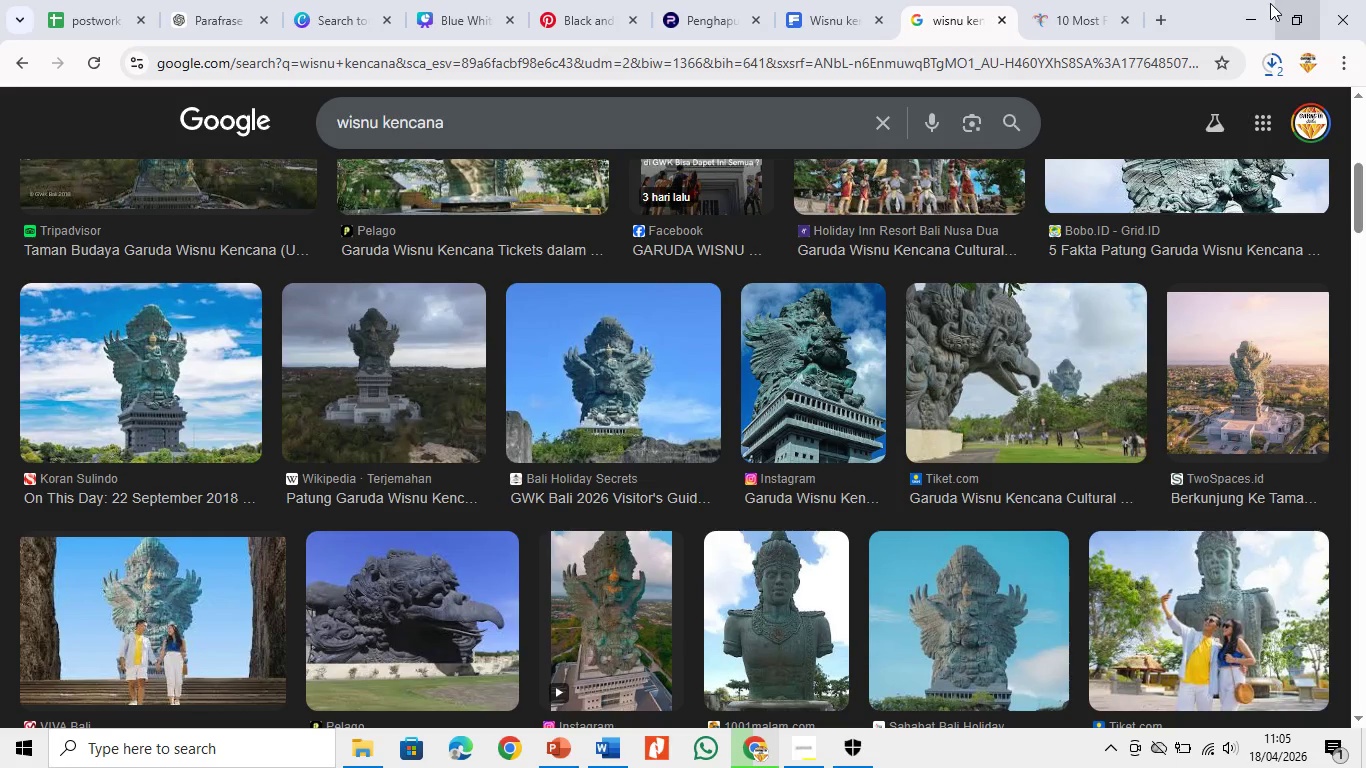 
left_click([1260, 7])